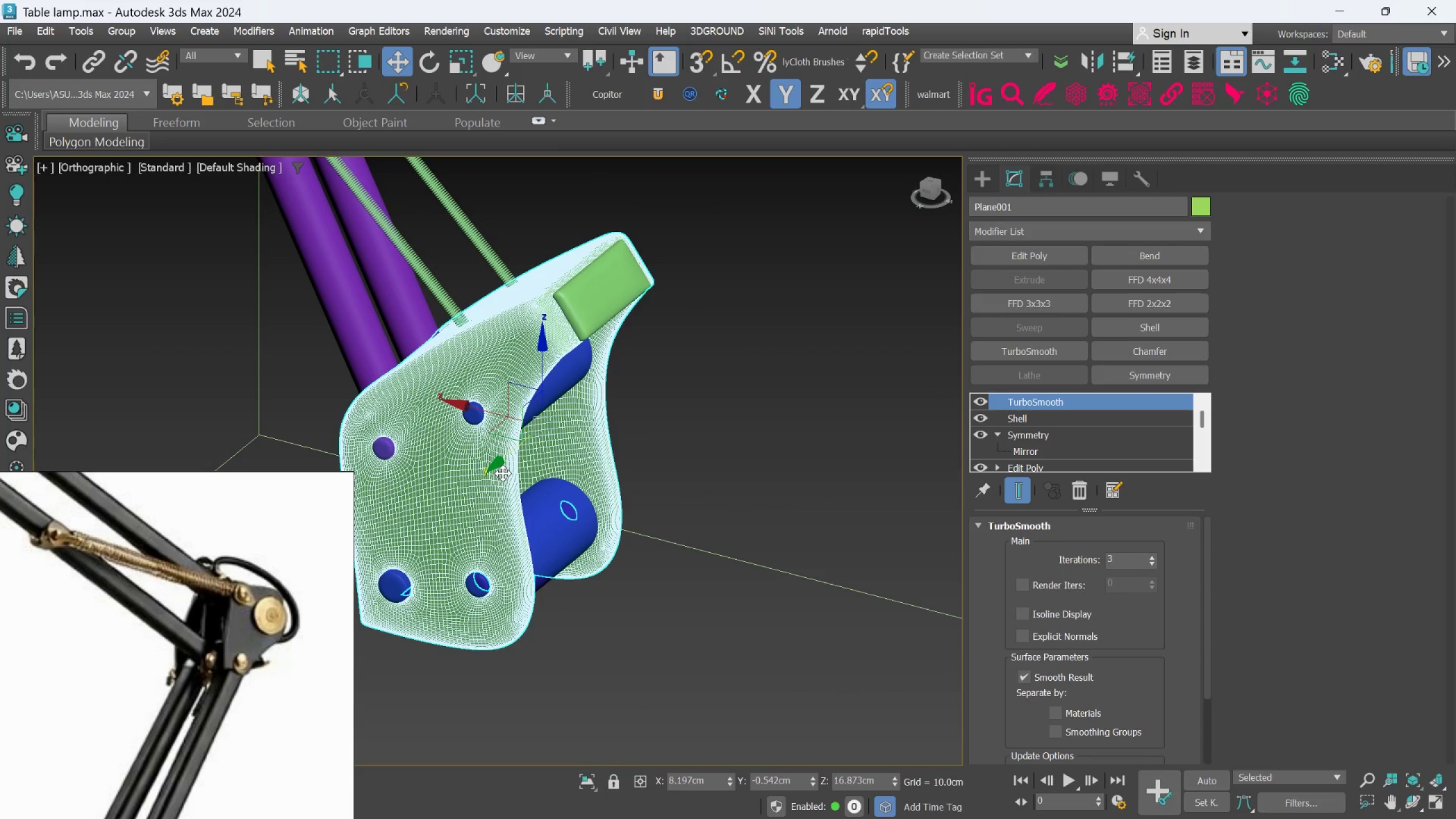 
hold_key(key=AltLeft, duration=0.48)
 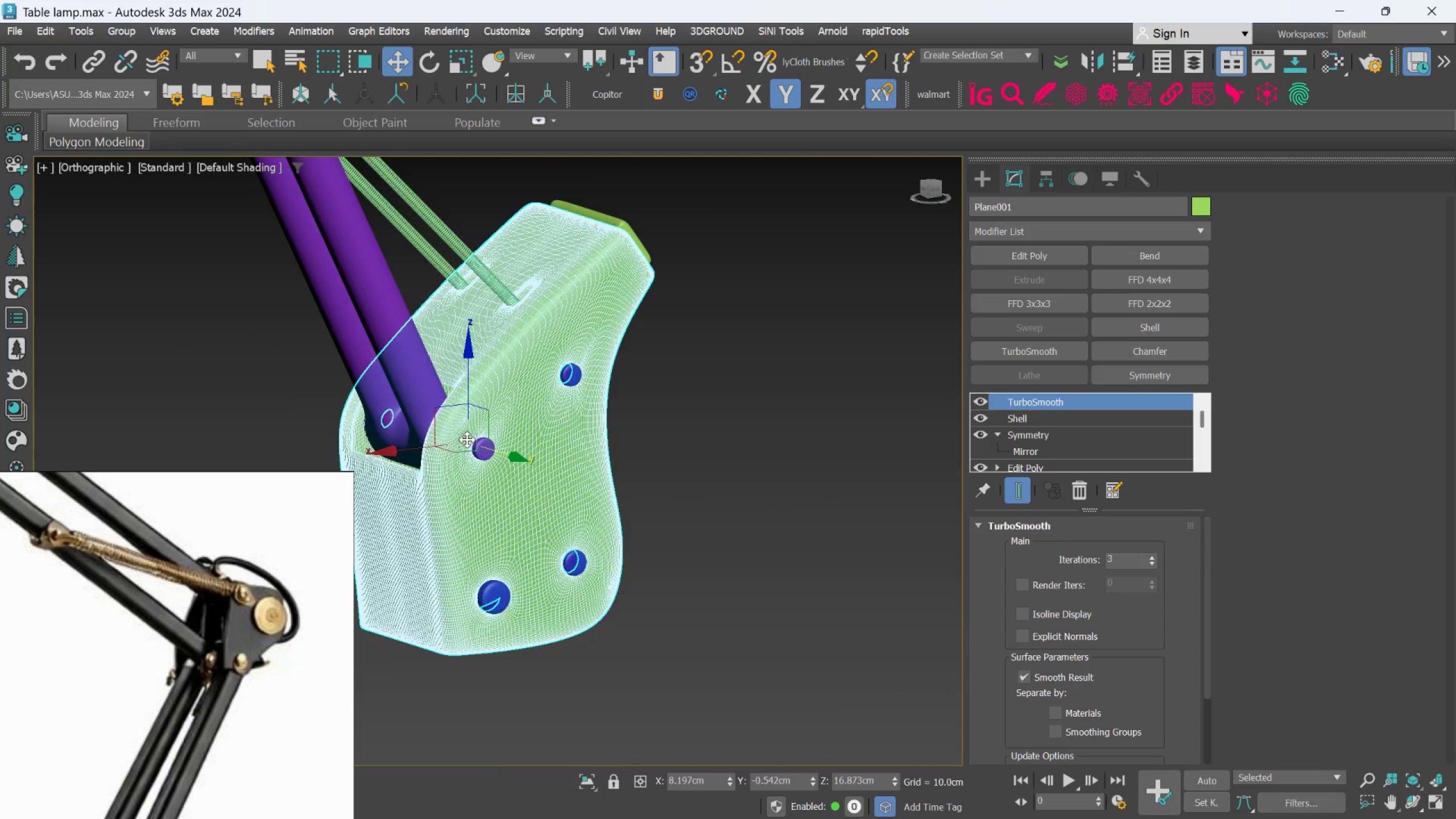 
hold_key(key=AltLeft, duration=1.5)
 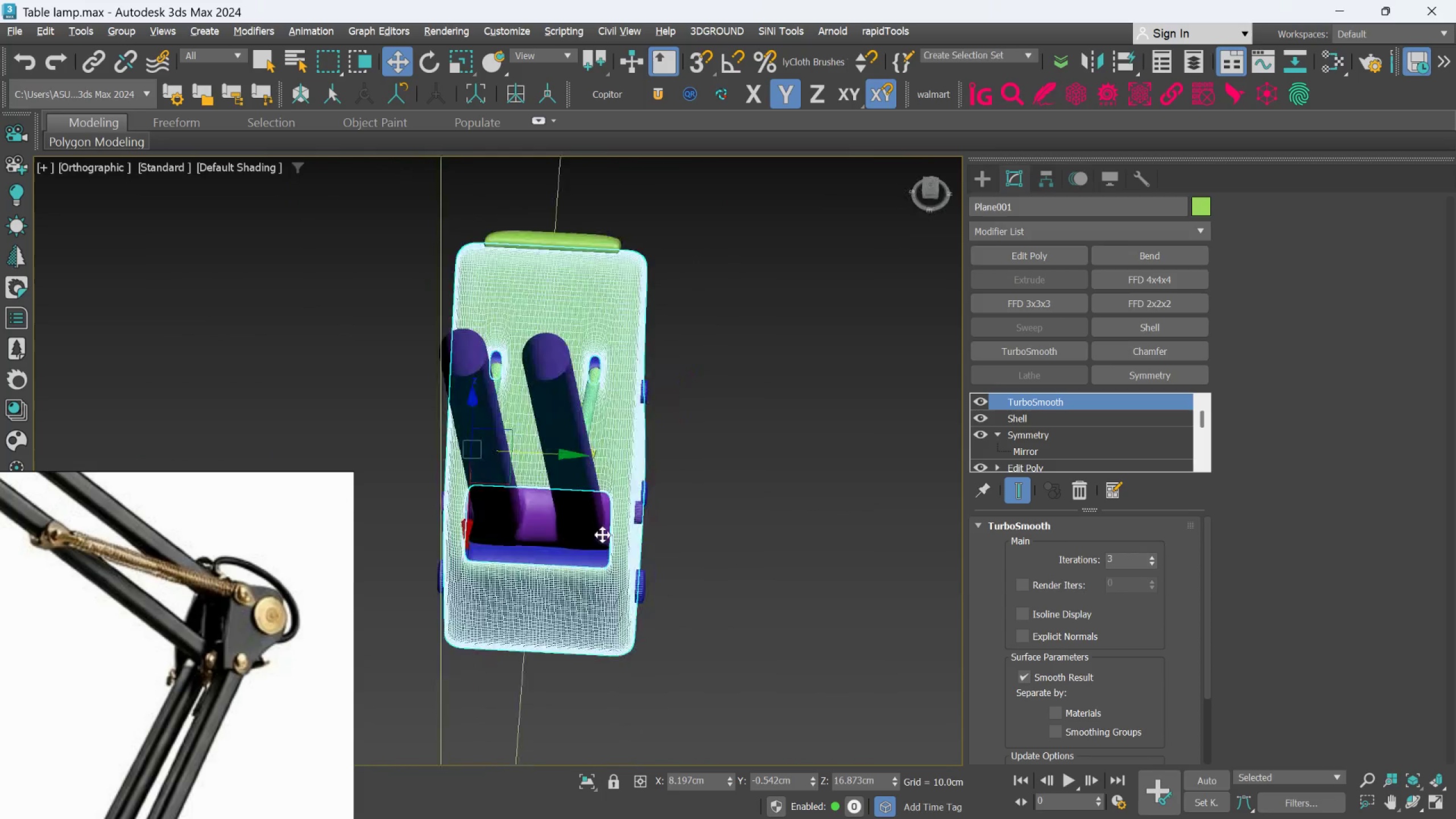 
scroll: coordinate [533, 474], scroll_direction: none, amount: 0.0
 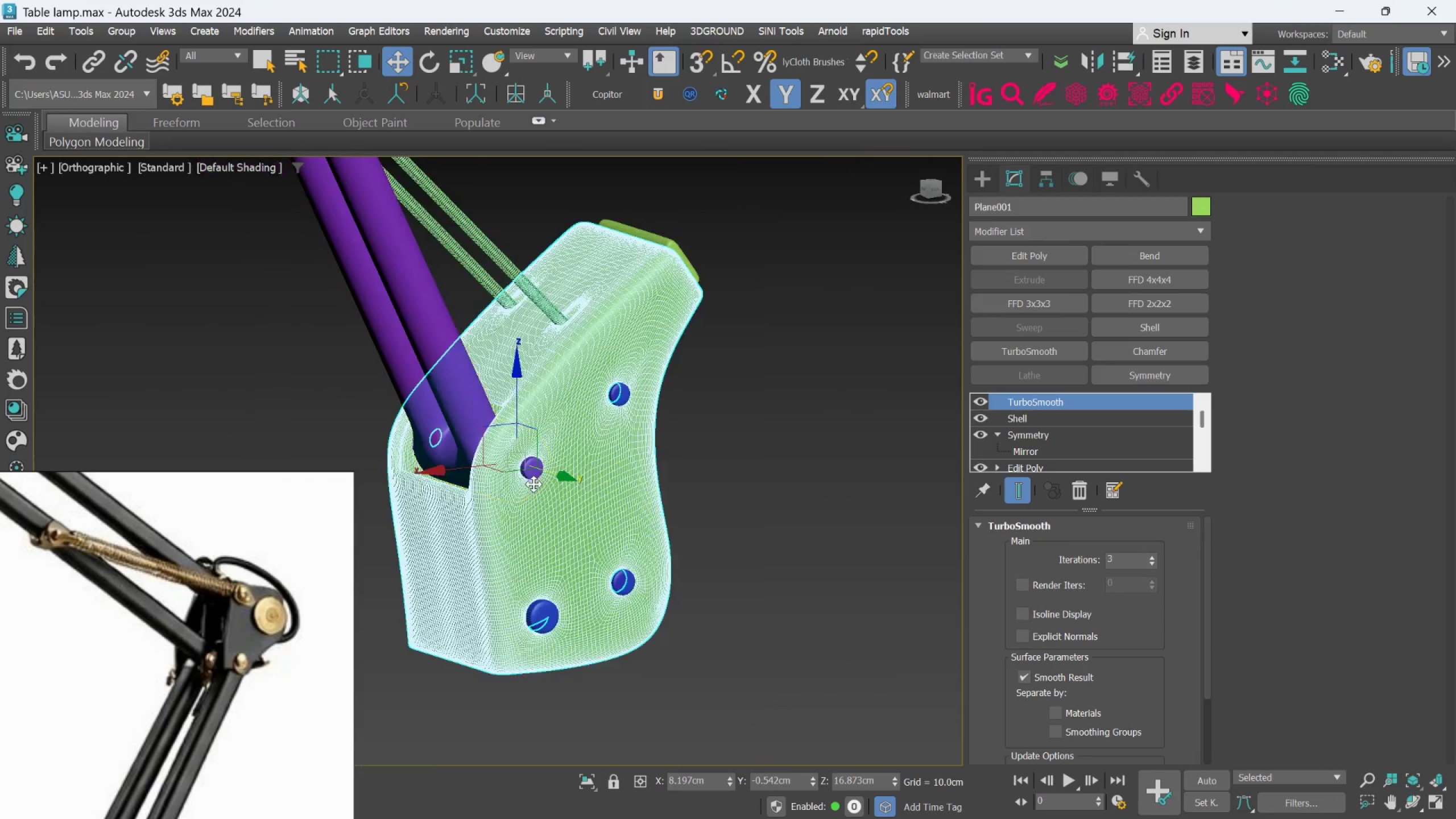 
hold_key(key=AltLeft, duration=0.81)
 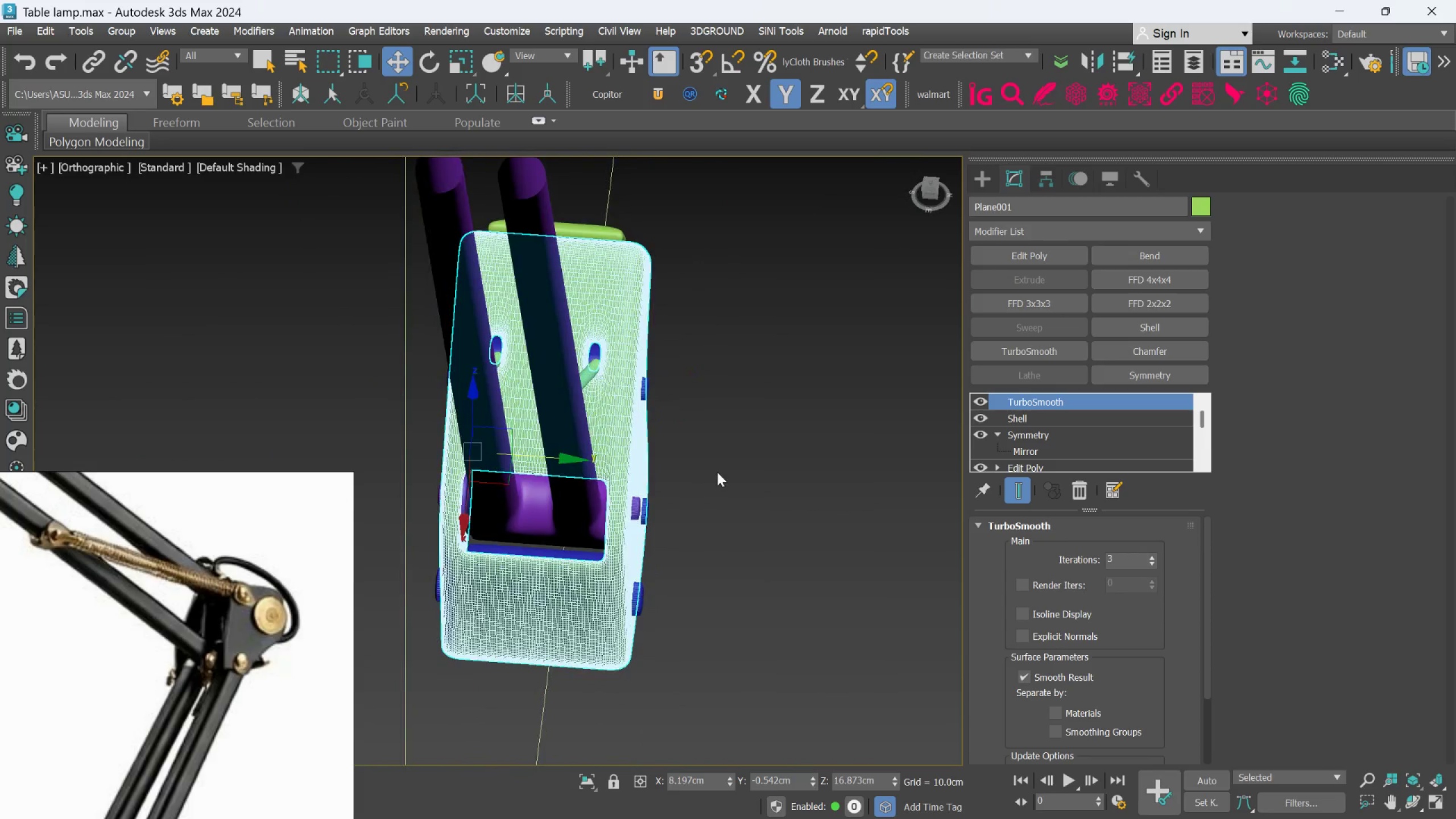 
left_click([717, 472])
 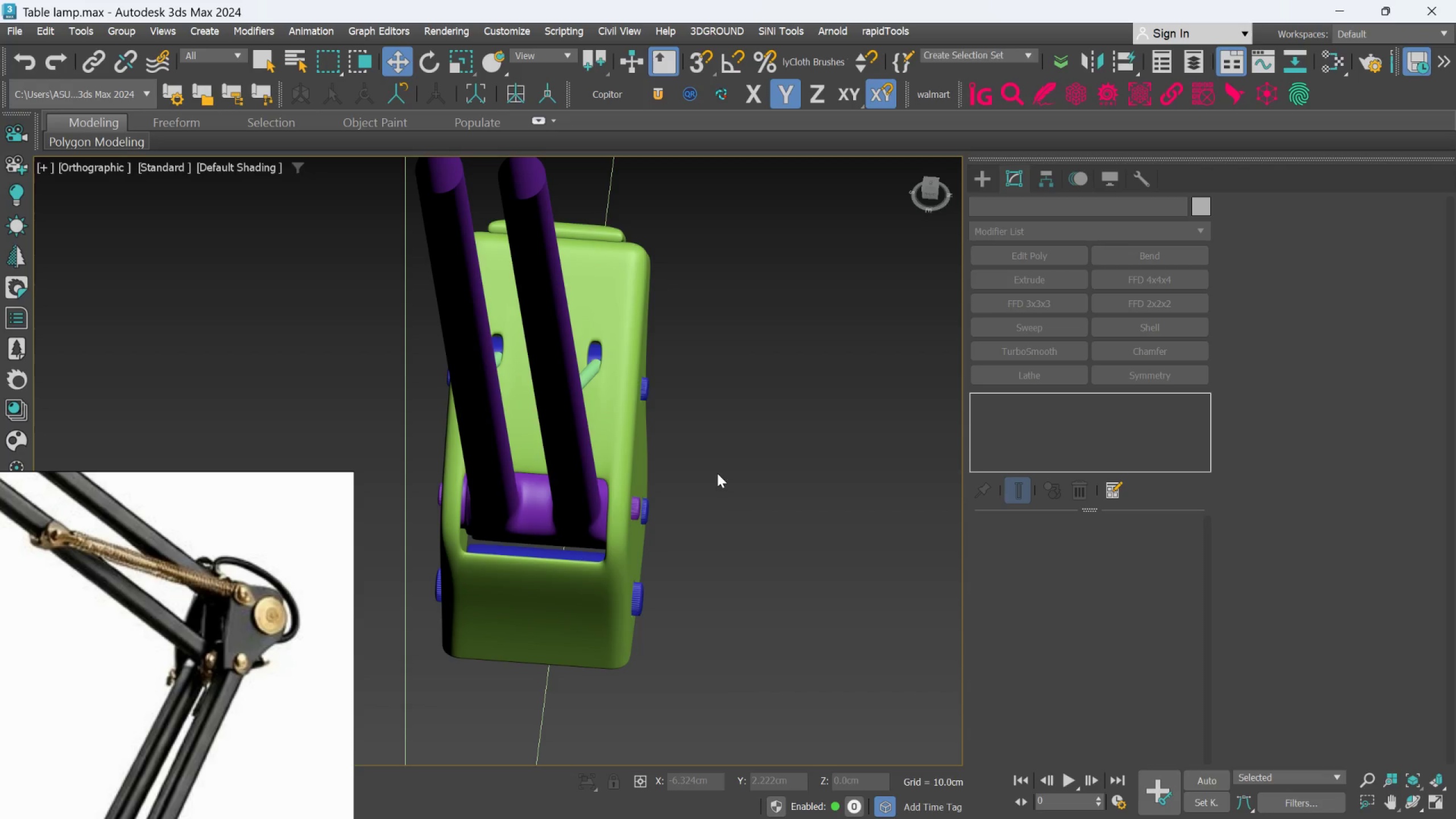 
scroll: coordinate [718, 474], scroll_direction: down, amount: 1.0
 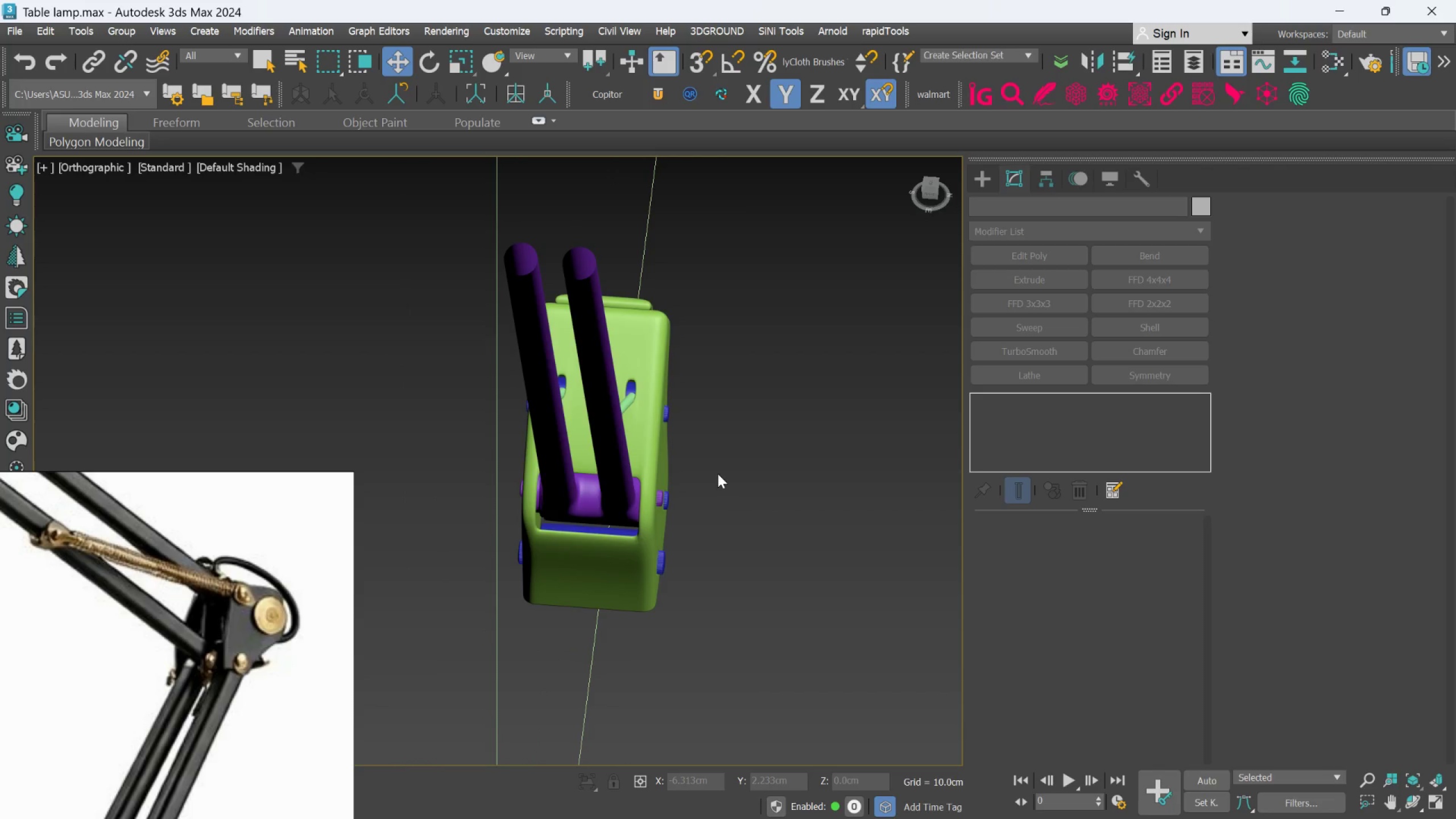 
key(F4)
 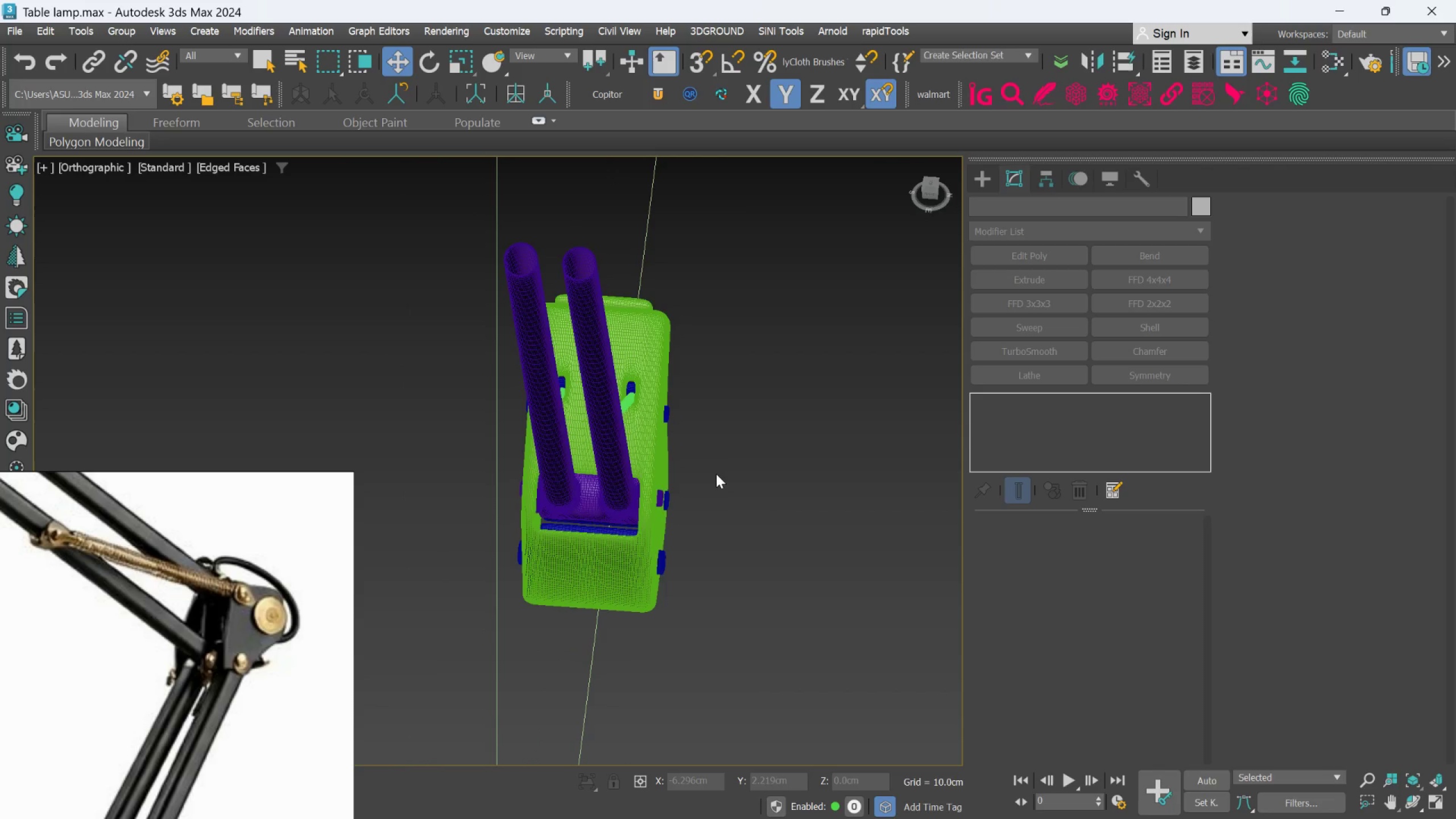 
key(F4)
 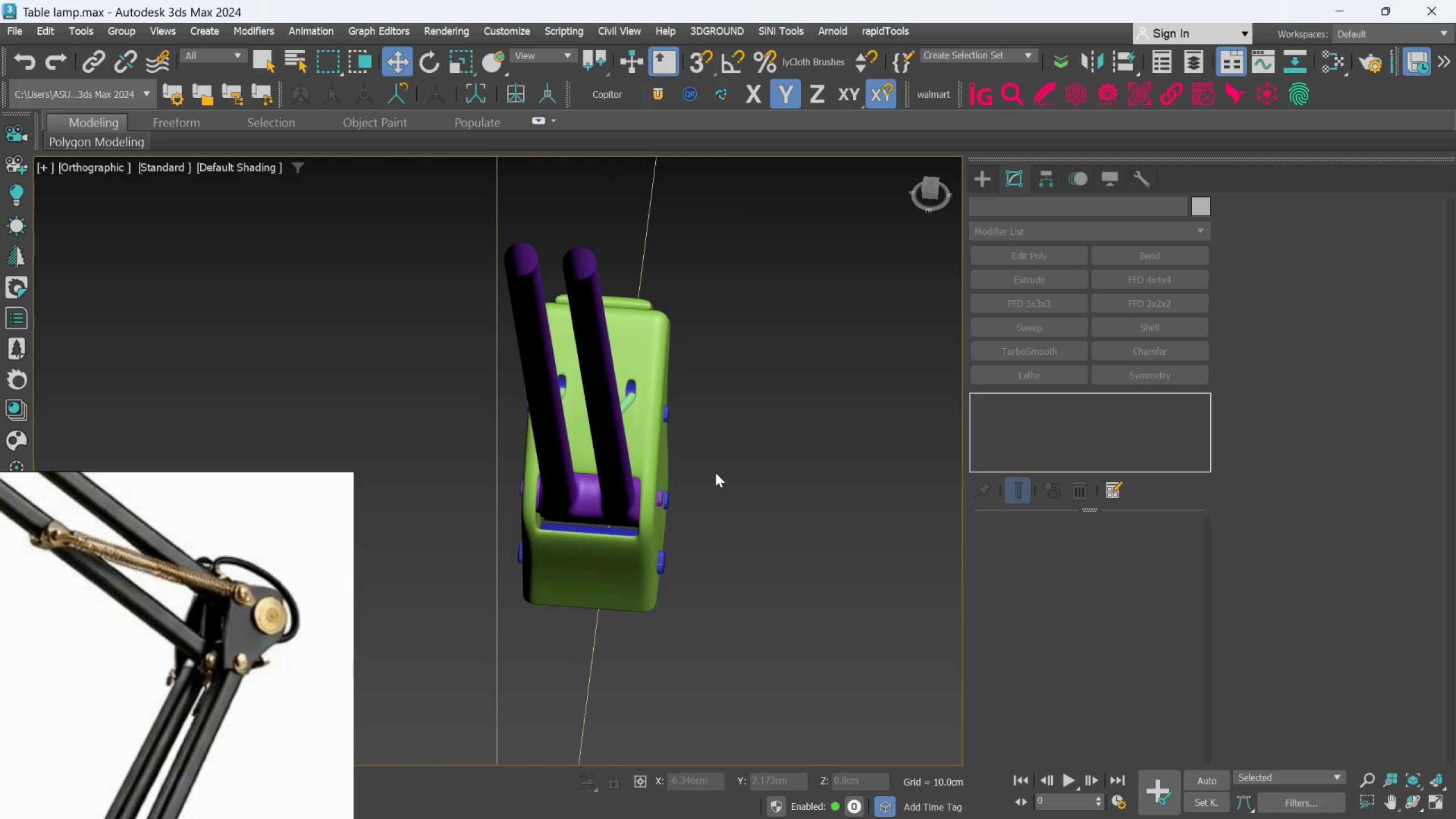 
scroll: coordinate [715, 474], scroll_direction: down, amount: 1.0
 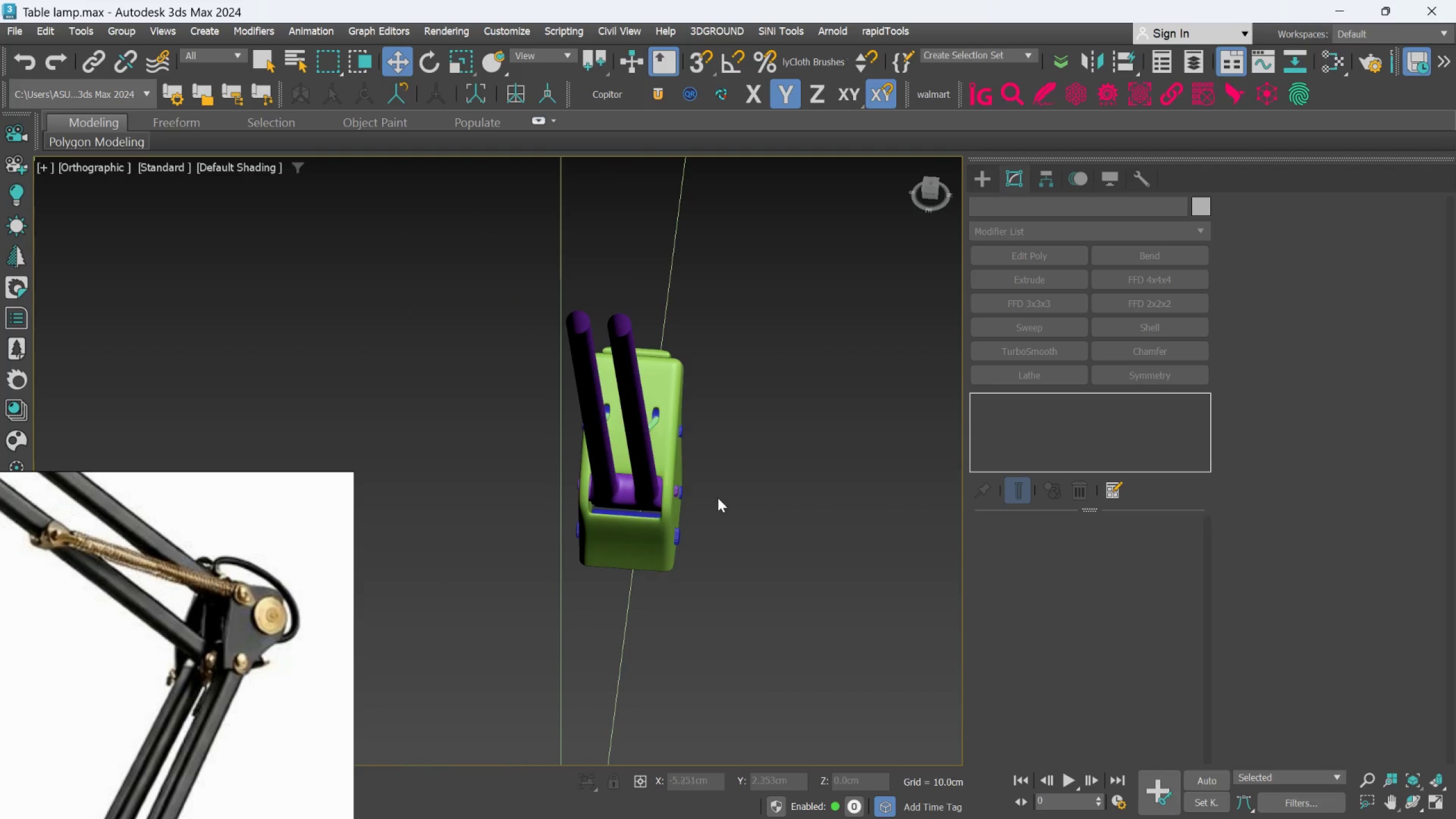 
hold_key(key=AltLeft, duration=0.53)
 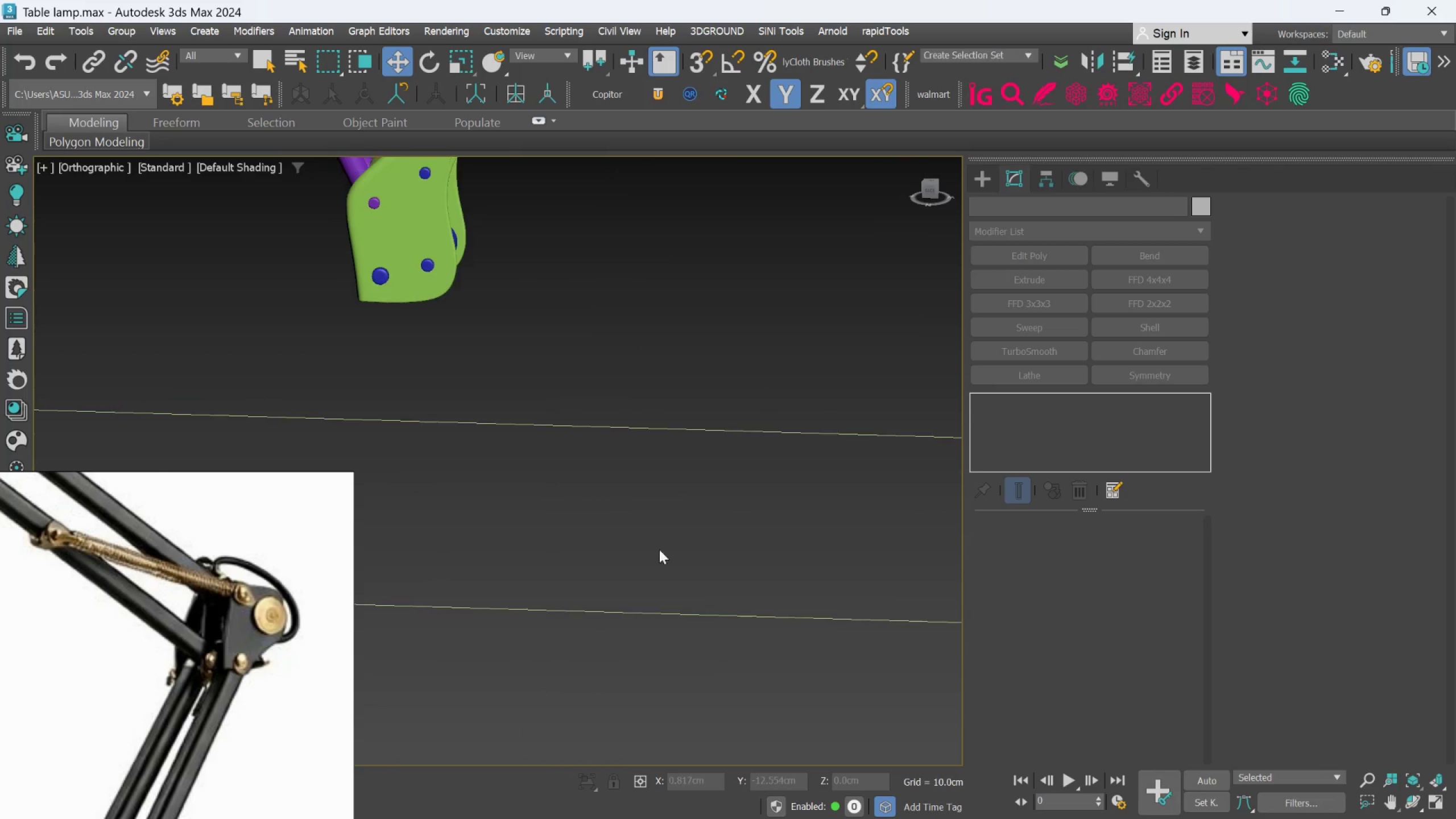 
scroll: coordinate [631, 521], scroll_direction: down, amount: 2.0
 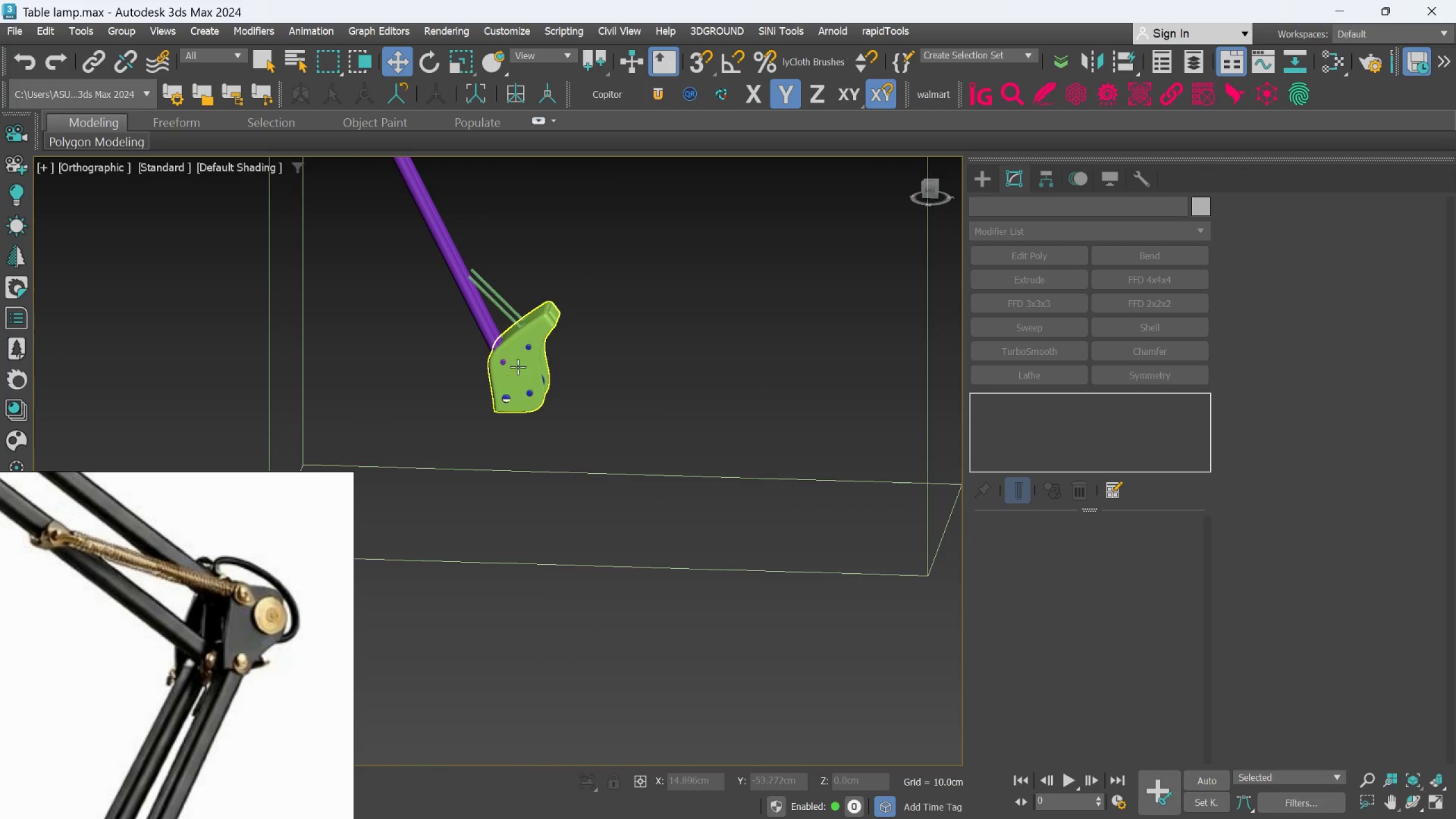 
scroll: coordinate [526, 358], scroll_direction: up, amount: 2.0
 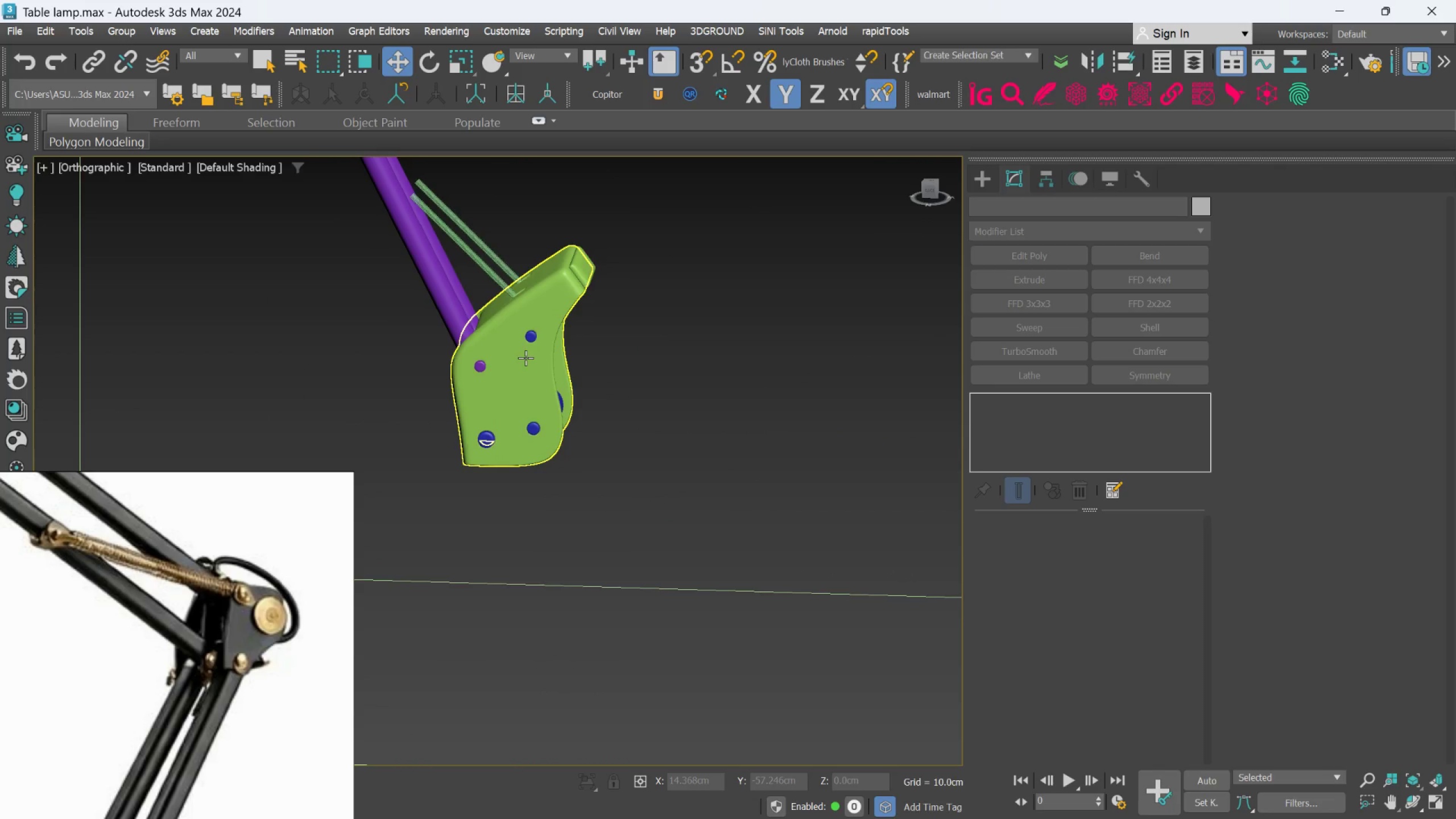 
left_click([526, 358])
 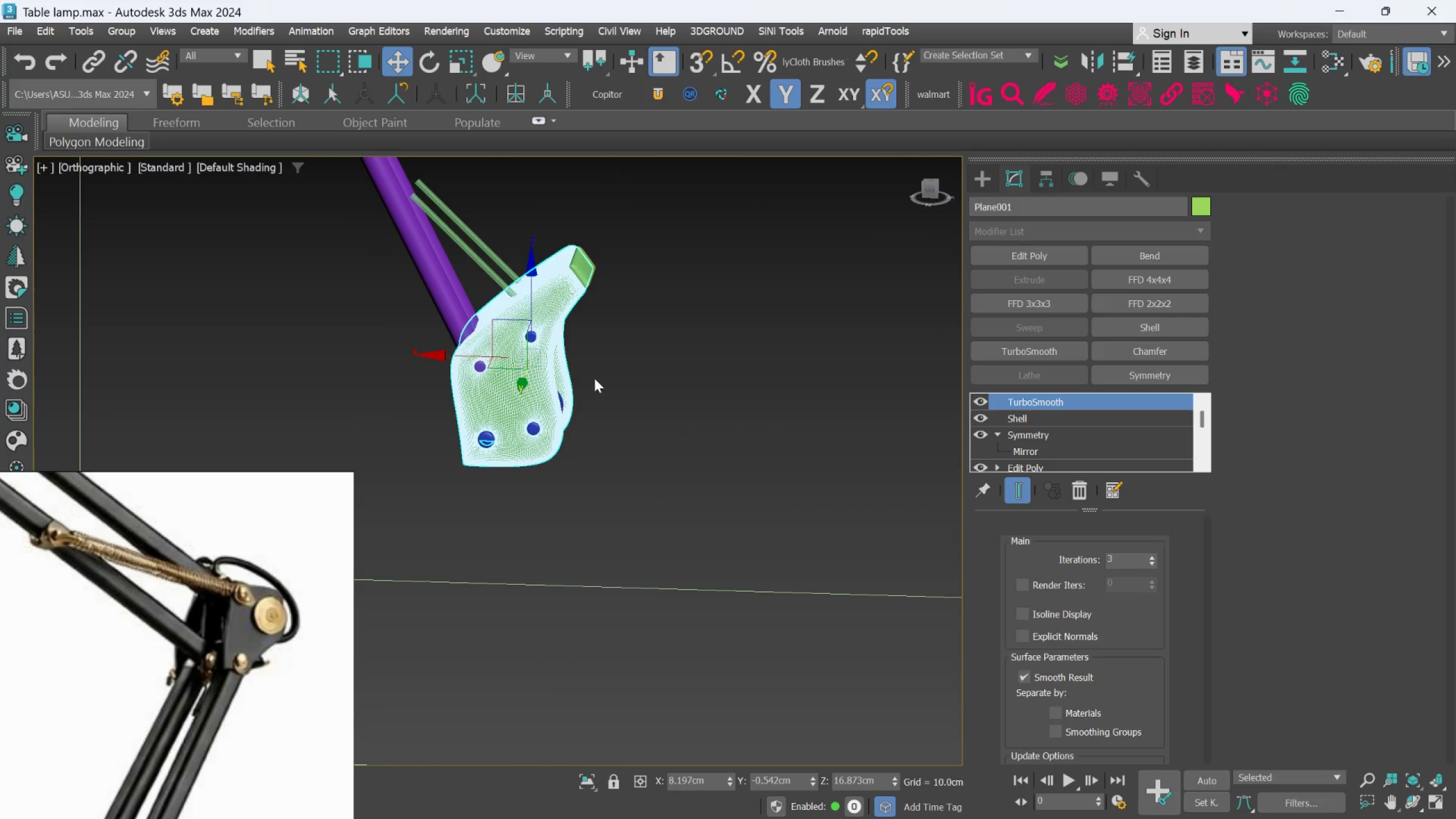 
hold_key(key=AltLeft, duration=1.31)
 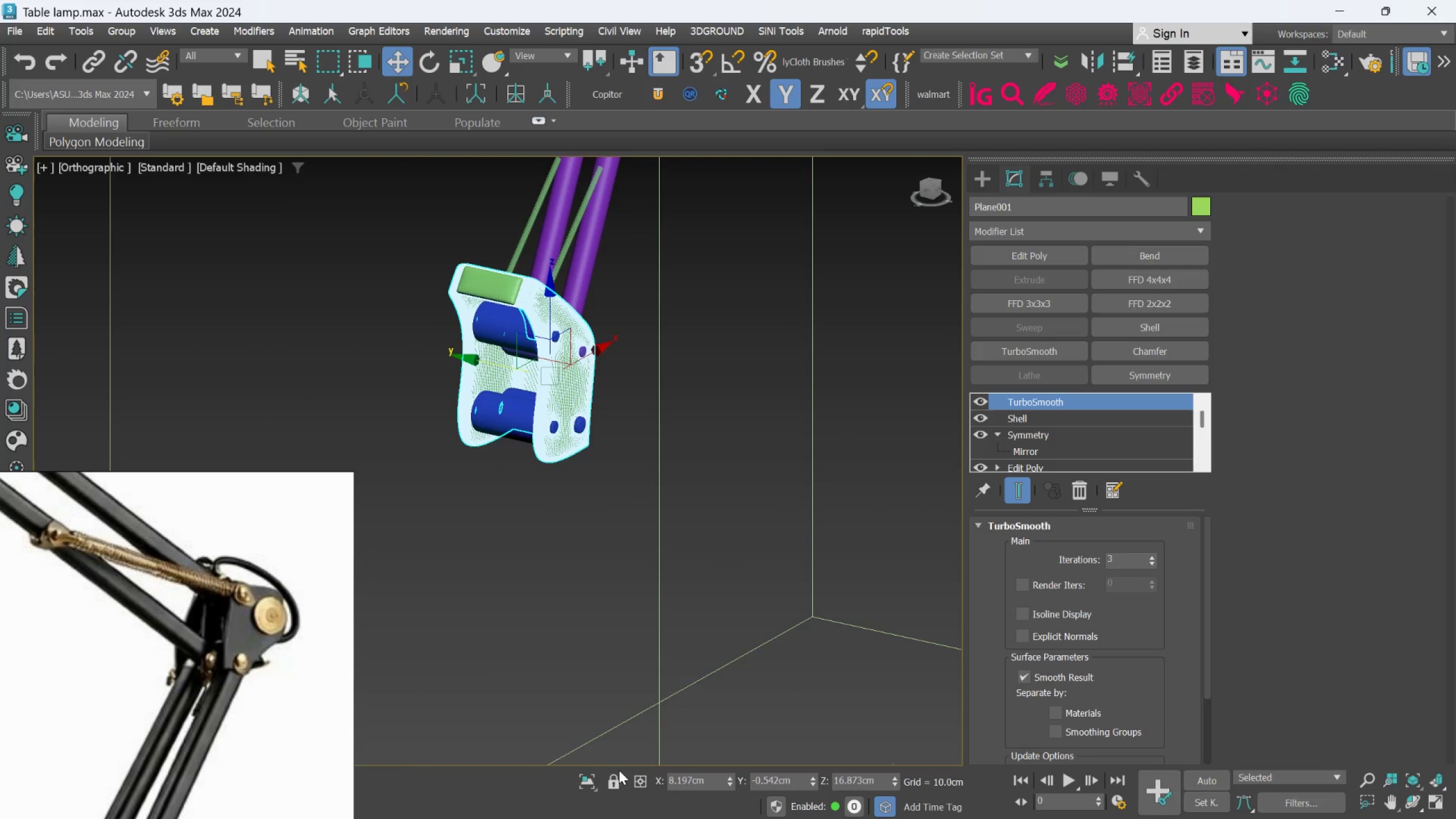 
hold_key(key=AltLeft, duration=16.03)
scroll: coordinate [246, 653], scroll_direction: down, amount: 4.0
 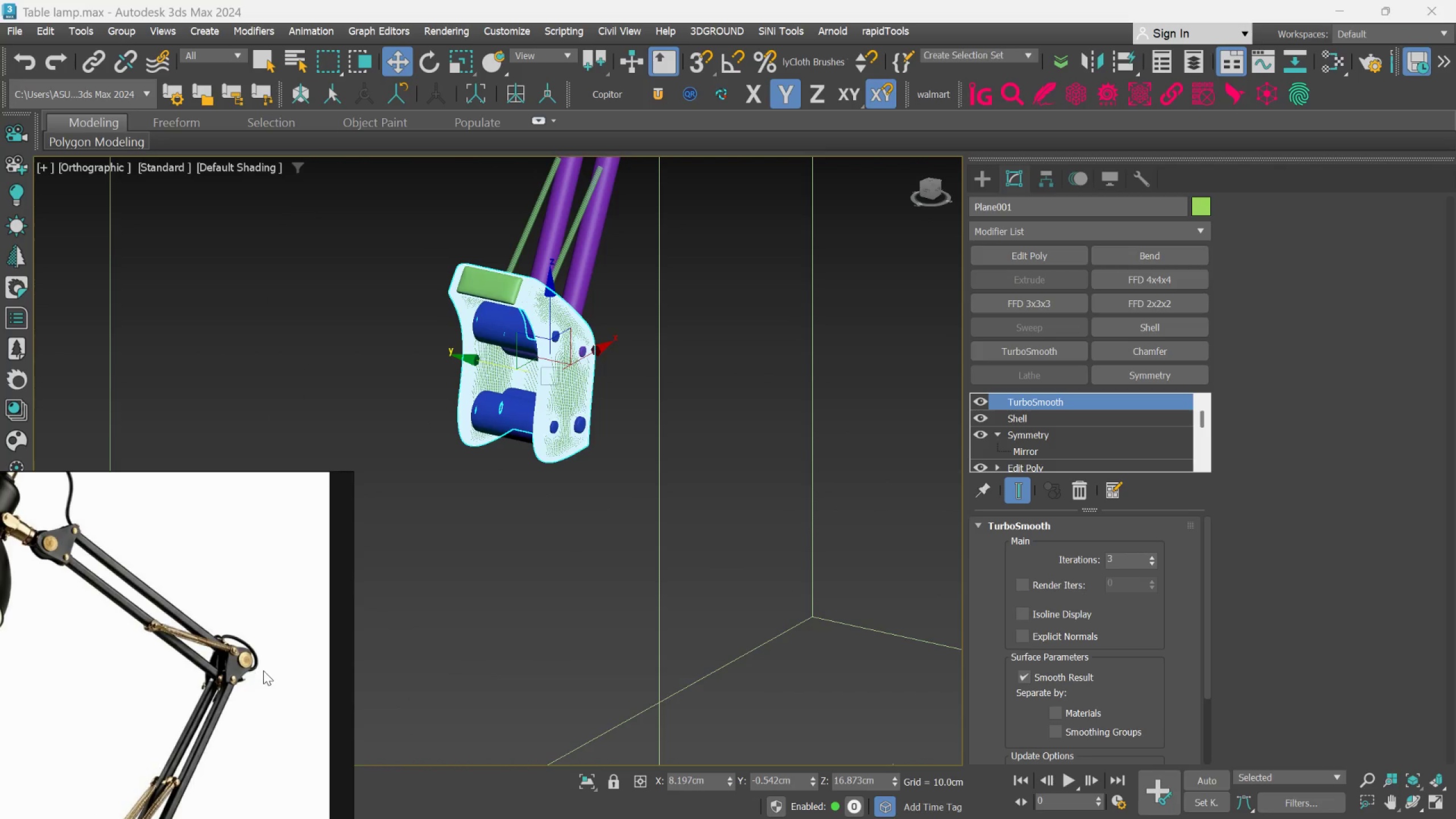 
scroll: coordinate [221, 688], scroll_direction: up, amount: 2.0
 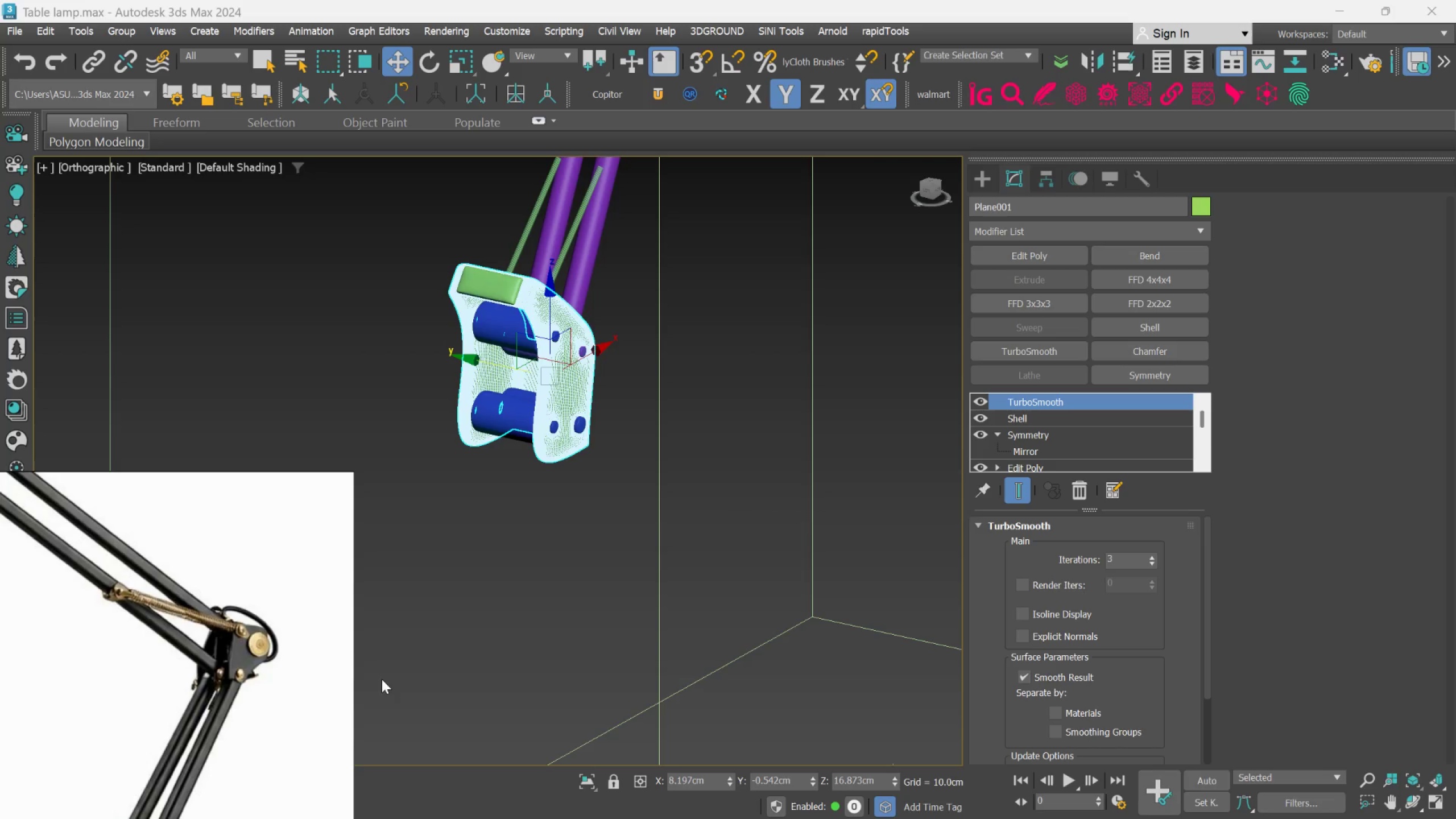 
scroll: coordinate [668, 516], scroll_direction: down, amount: 2.0
 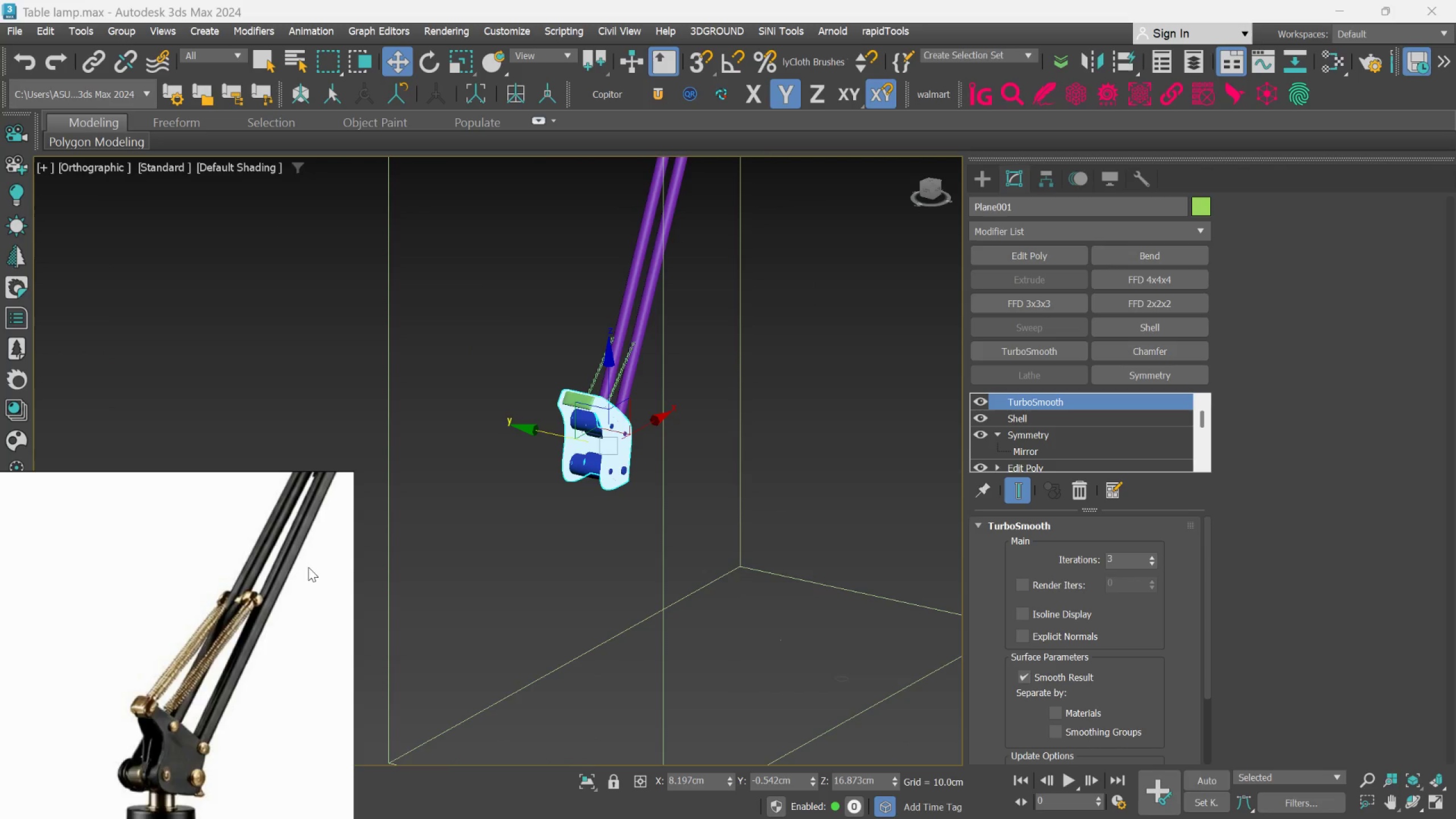 
middle_click([309, 514])
 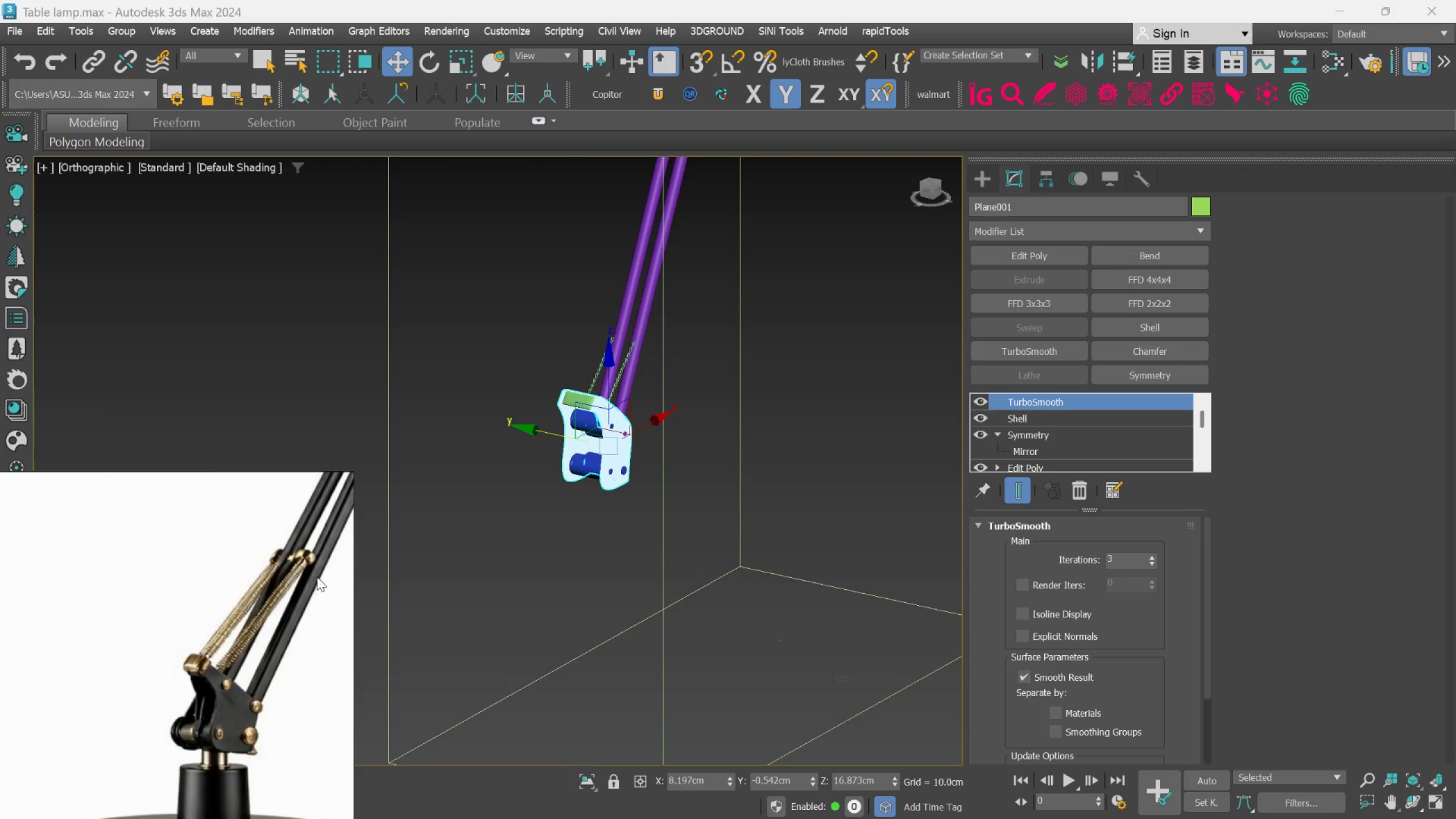 
scroll: coordinate [684, 419], scroll_direction: none, amount: 0.0
 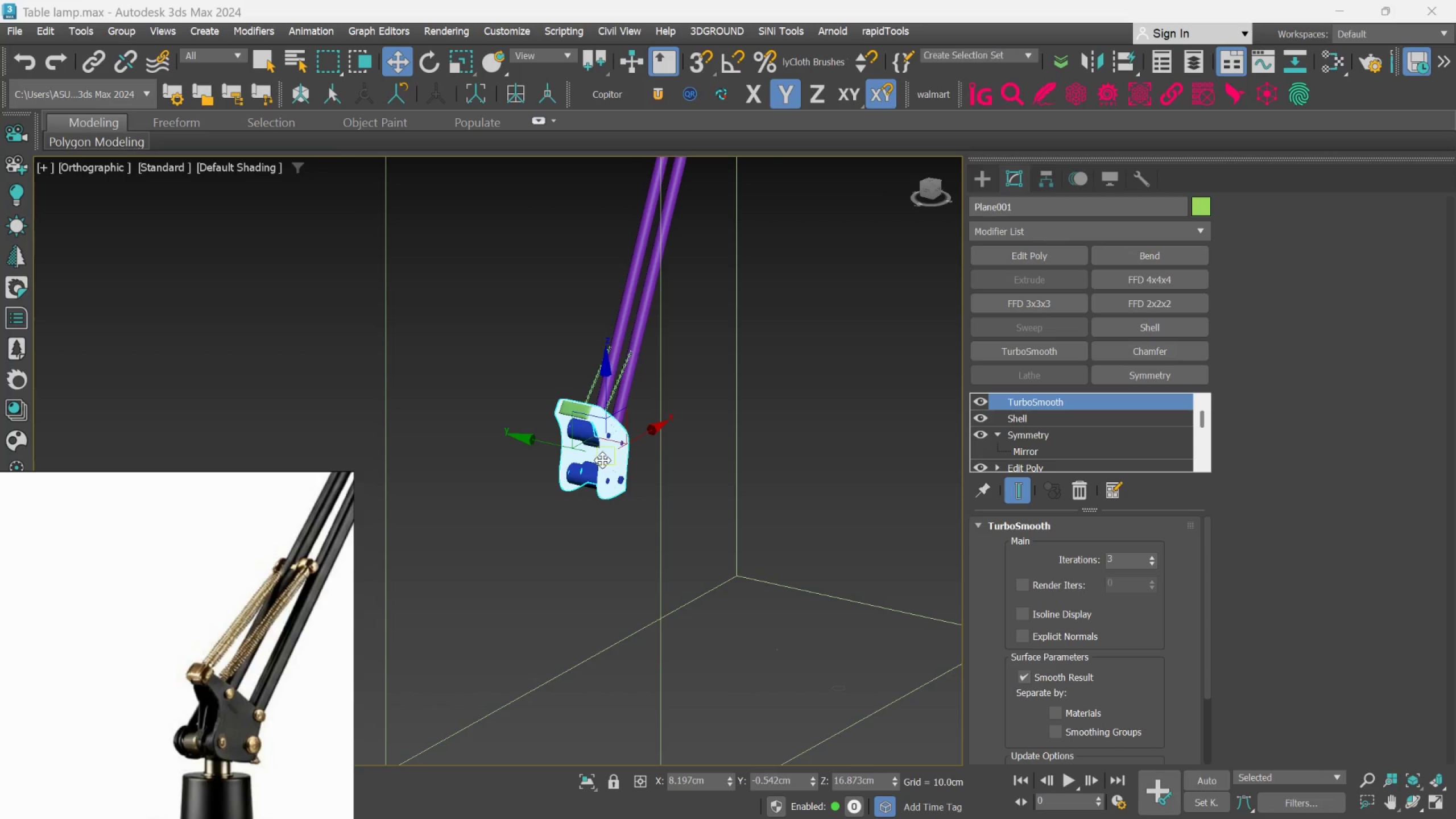 
hold_key(key=AltLeft, duration=0.62)
 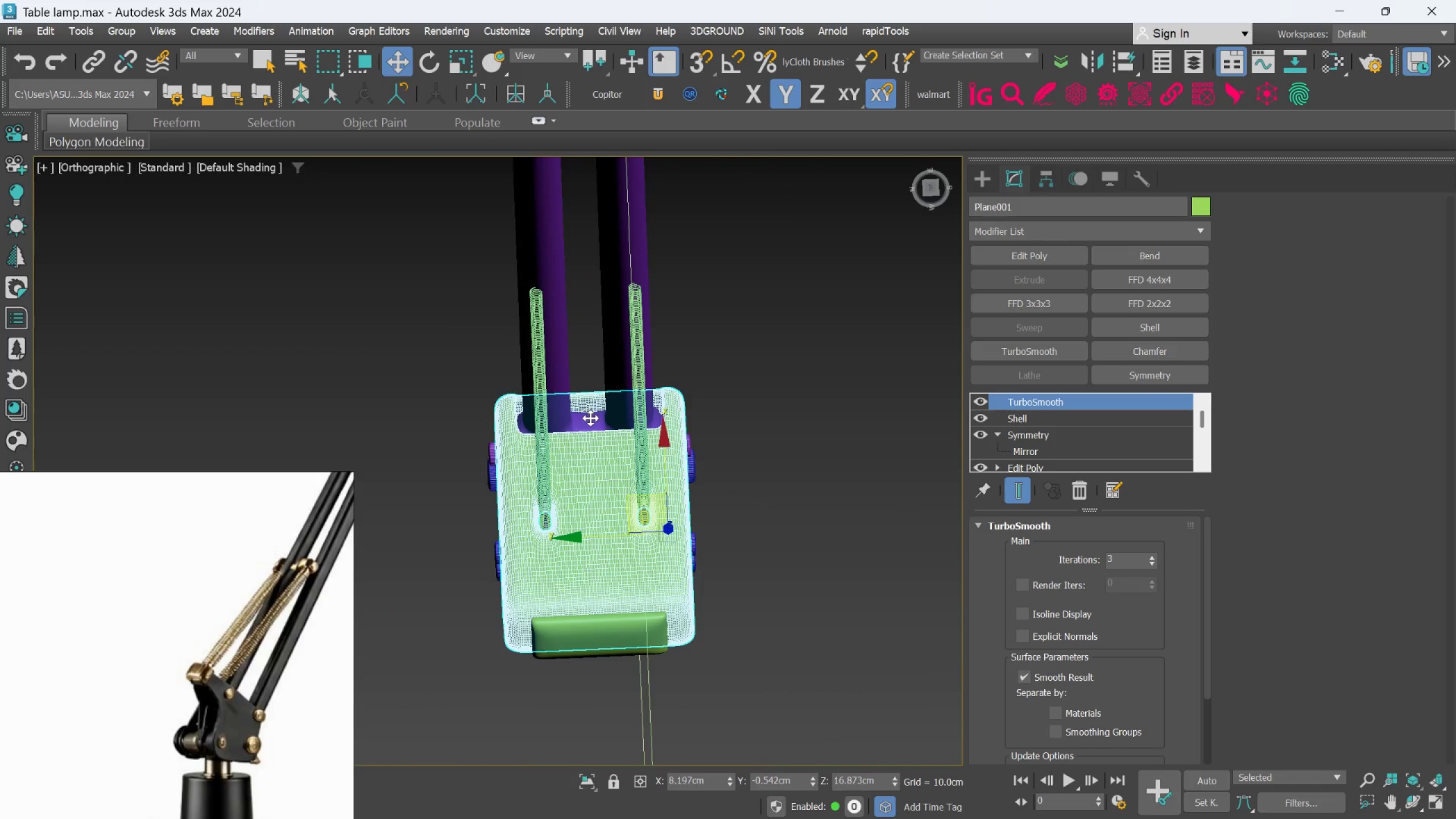 
hold_key(key=AltLeft, duration=1.52)
scroll: coordinate [590, 418], scroll_direction: up, amount: 6.0
 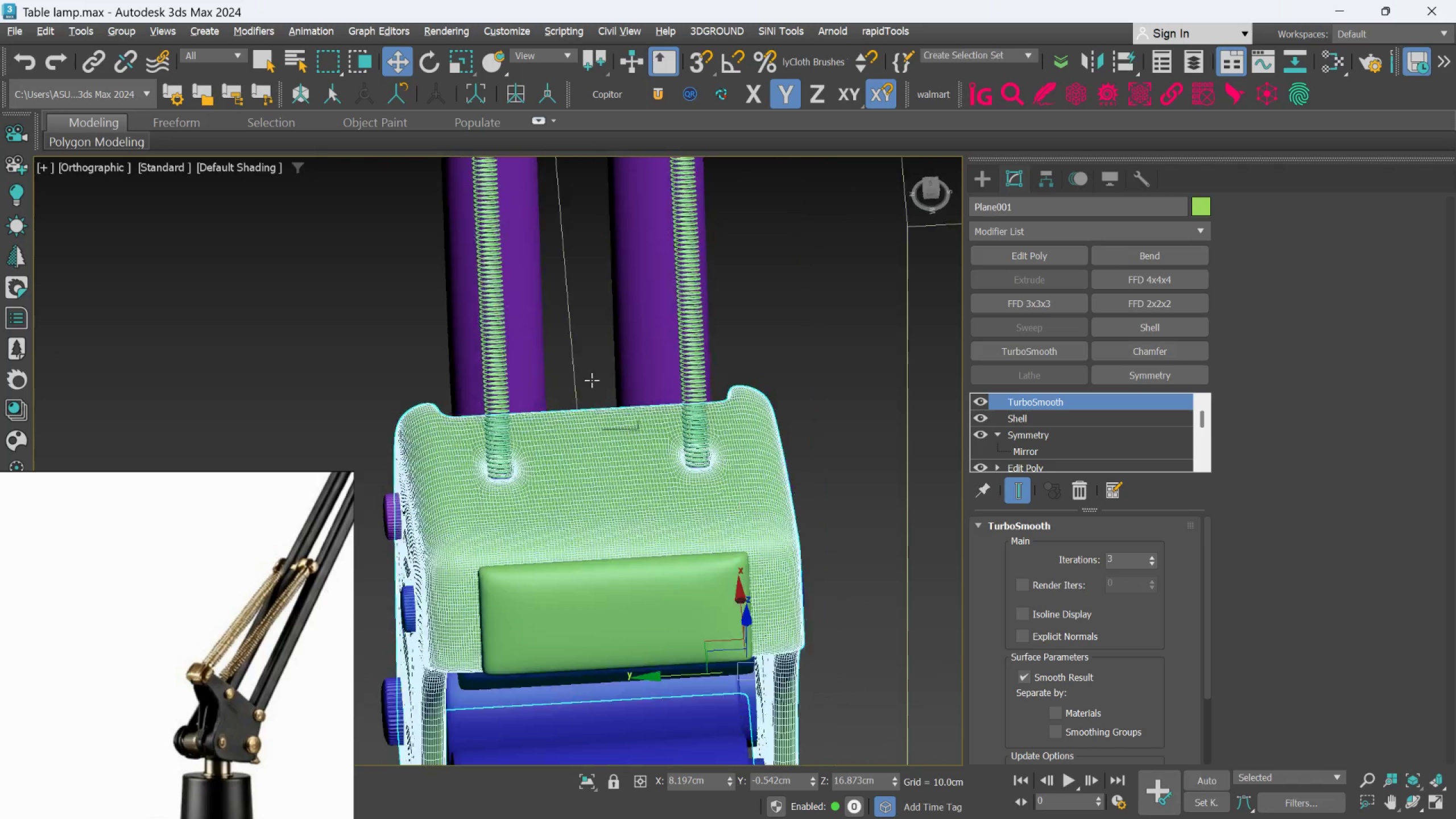 
hold_key(key=AltLeft, duration=1.16)
 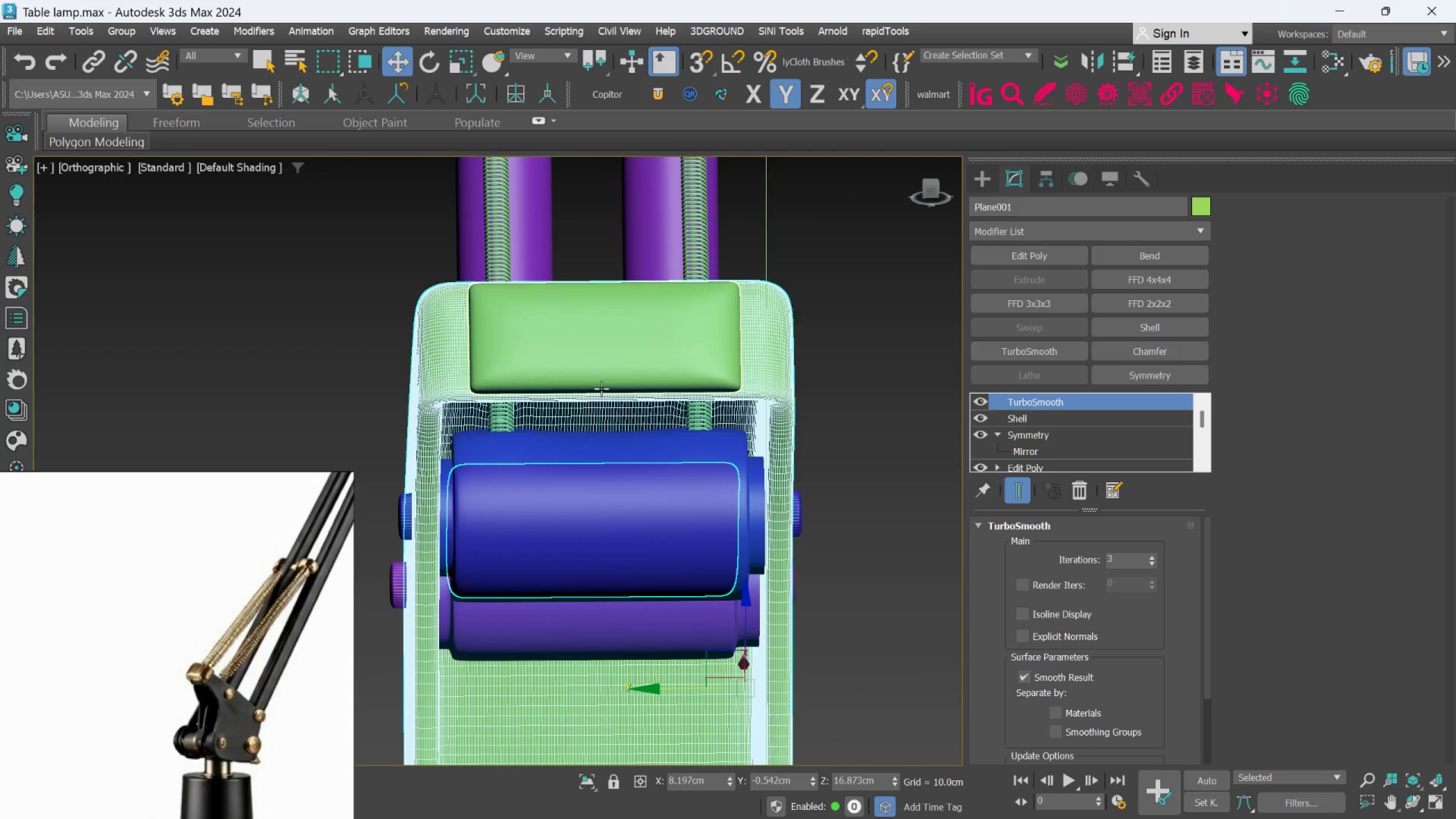 
scroll: coordinate [604, 409], scroll_direction: down, amount: 2.0
 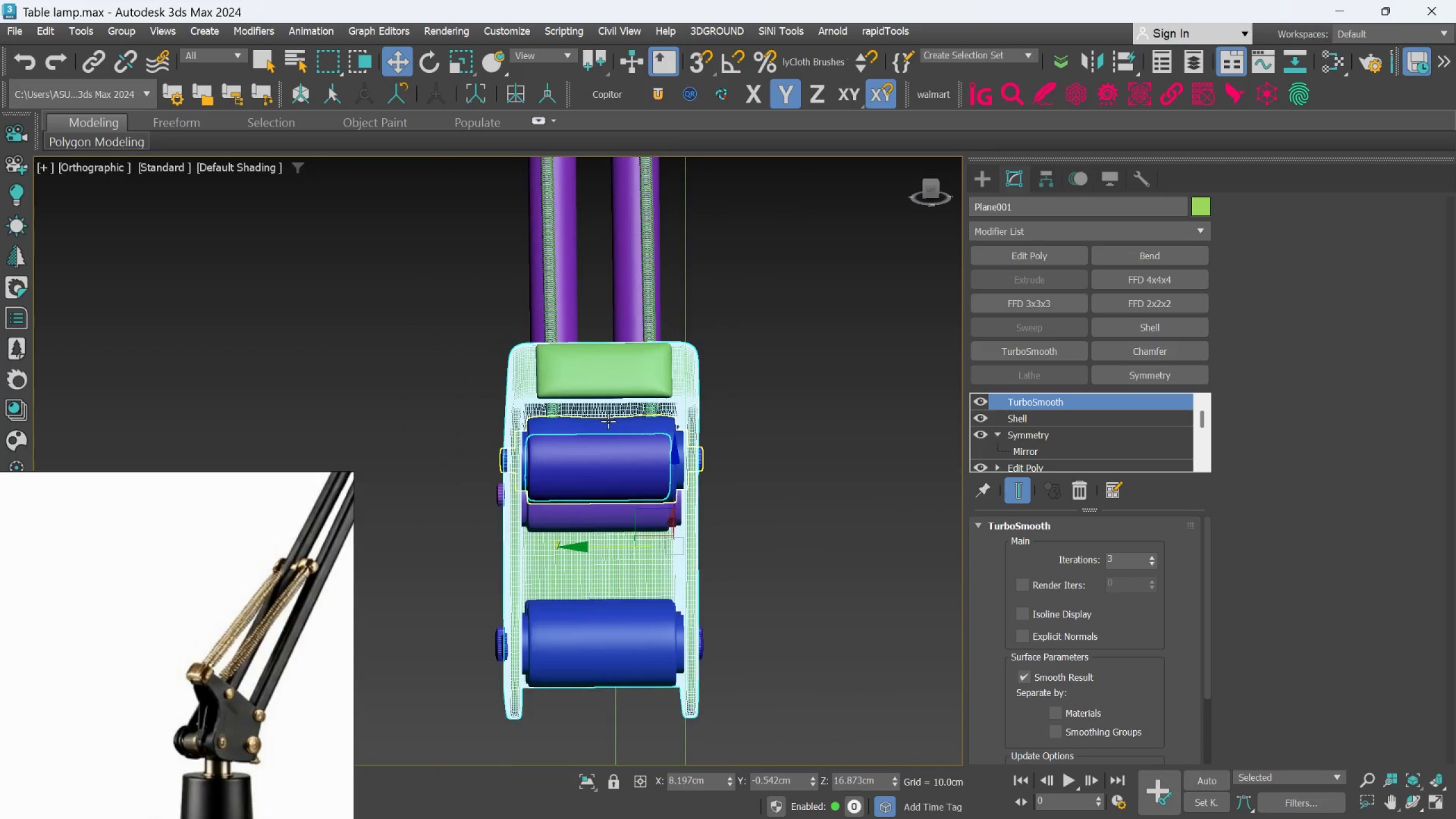 
hold_key(key=AltLeft, duration=1.5)
 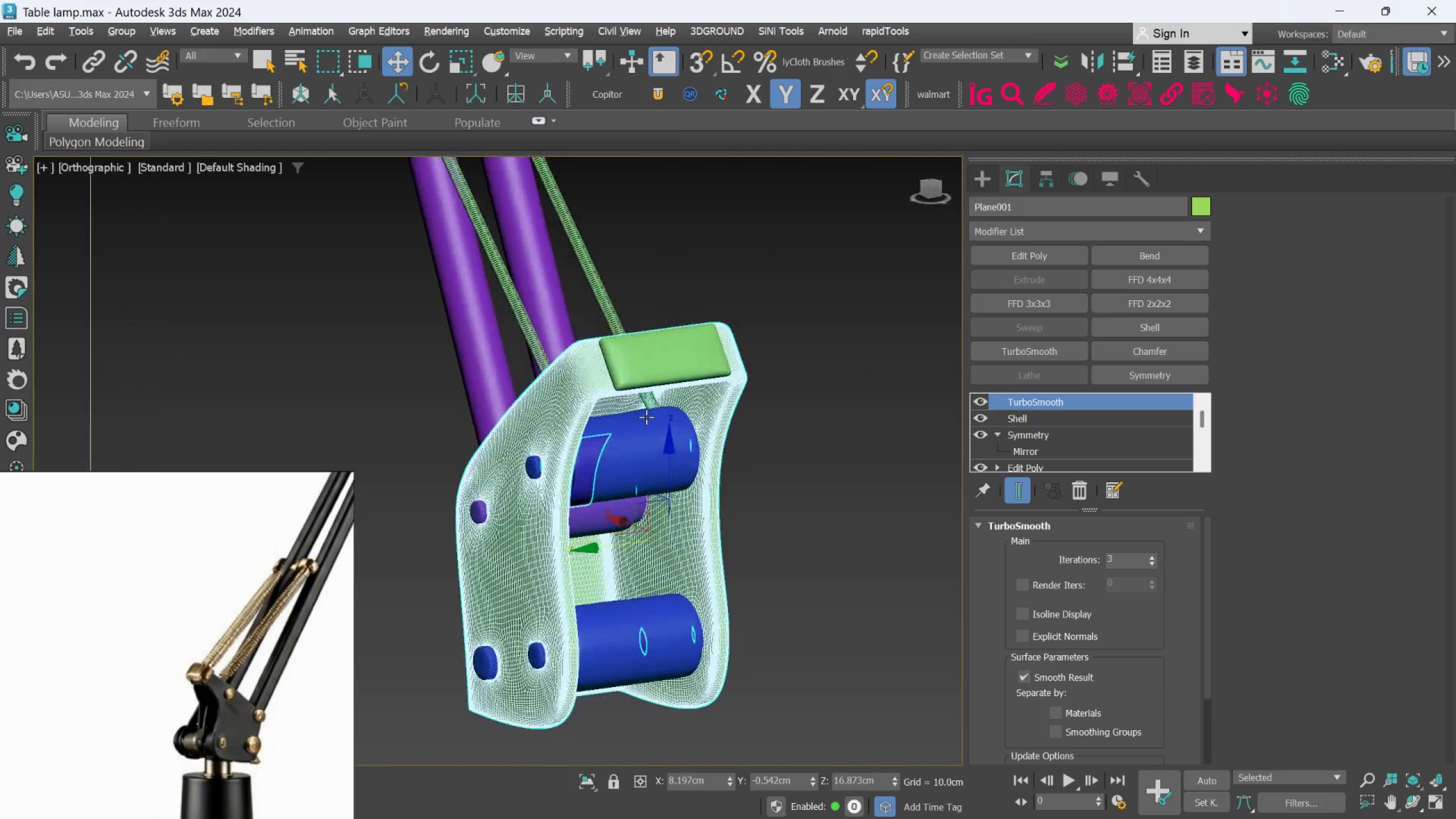 
hold_key(key=AltLeft, duration=1.39)
 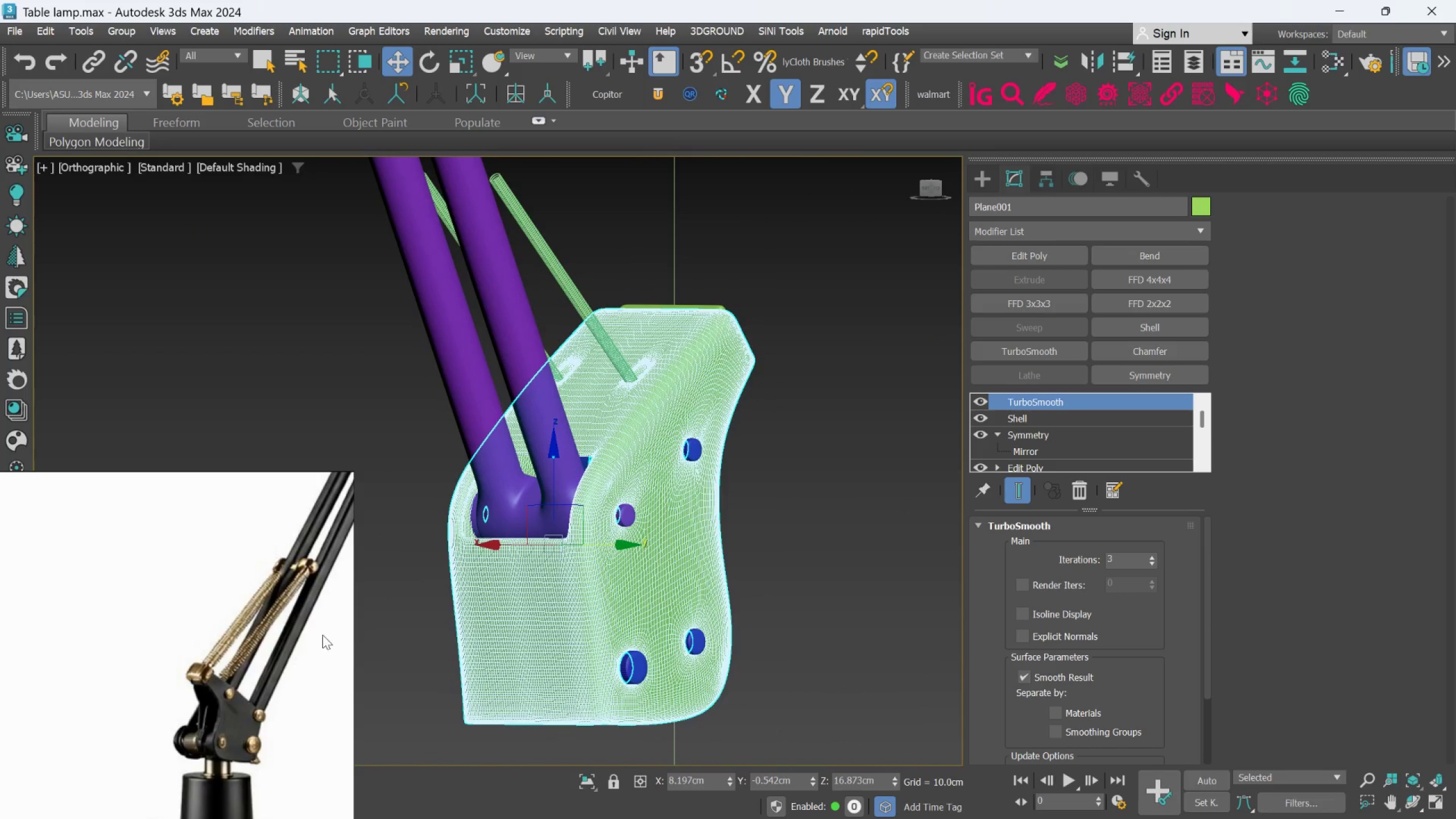 
scroll: coordinate [321, 574], scroll_direction: down, amount: 4.0
 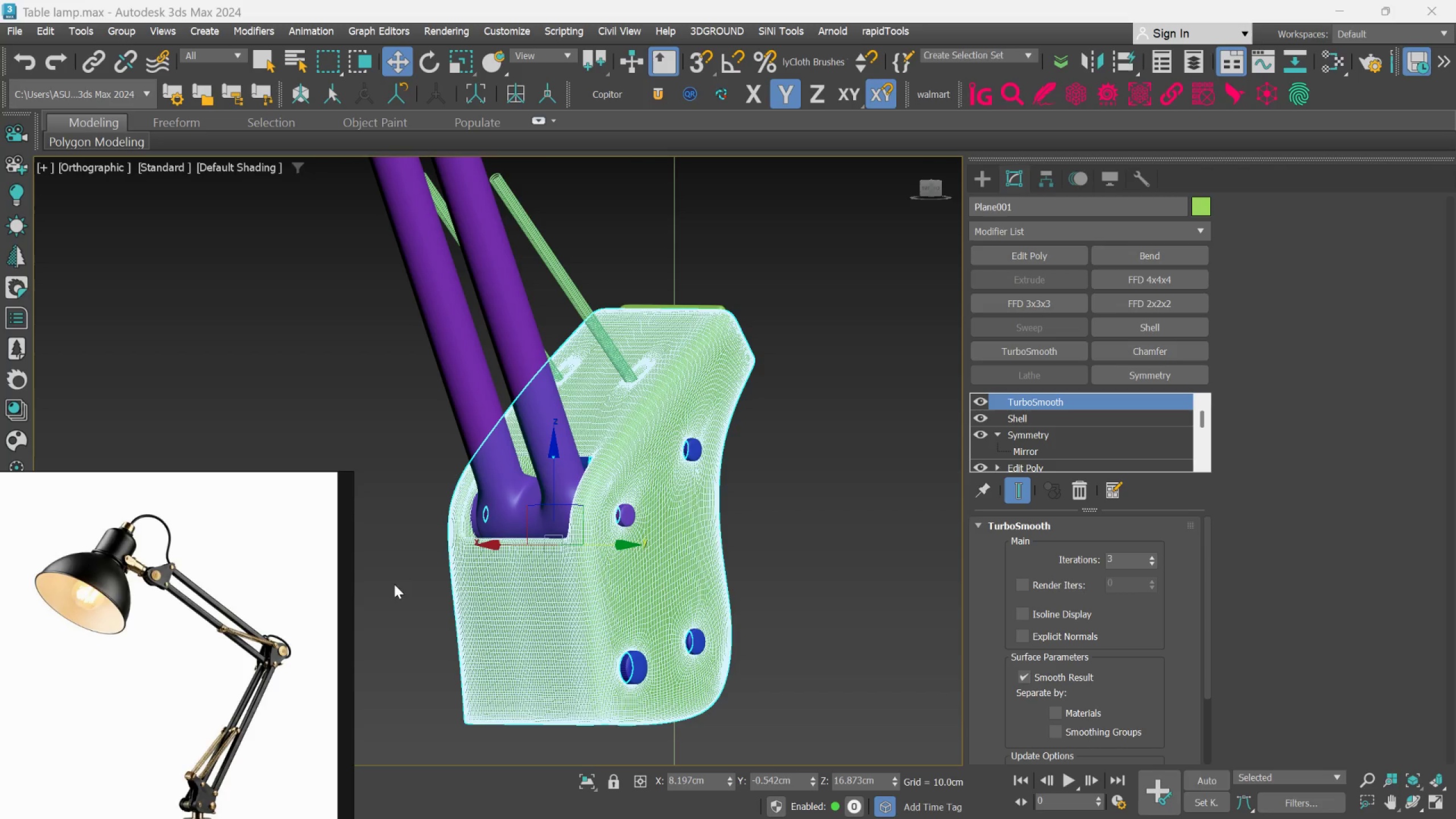 
hold_key(key=AltLeft, duration=1.5)
 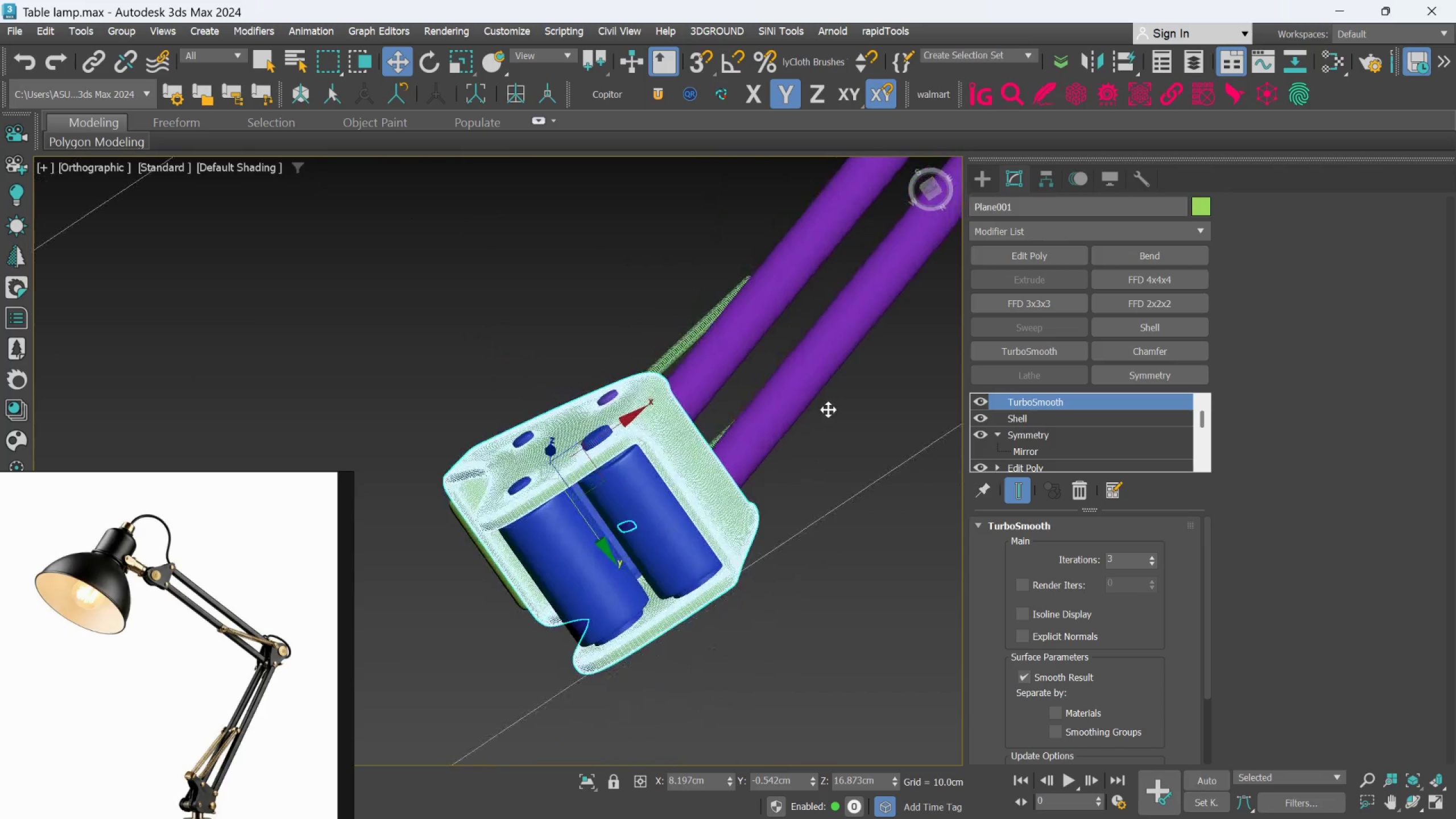 
hold_key(key=AltLeft, duration=1.5)
 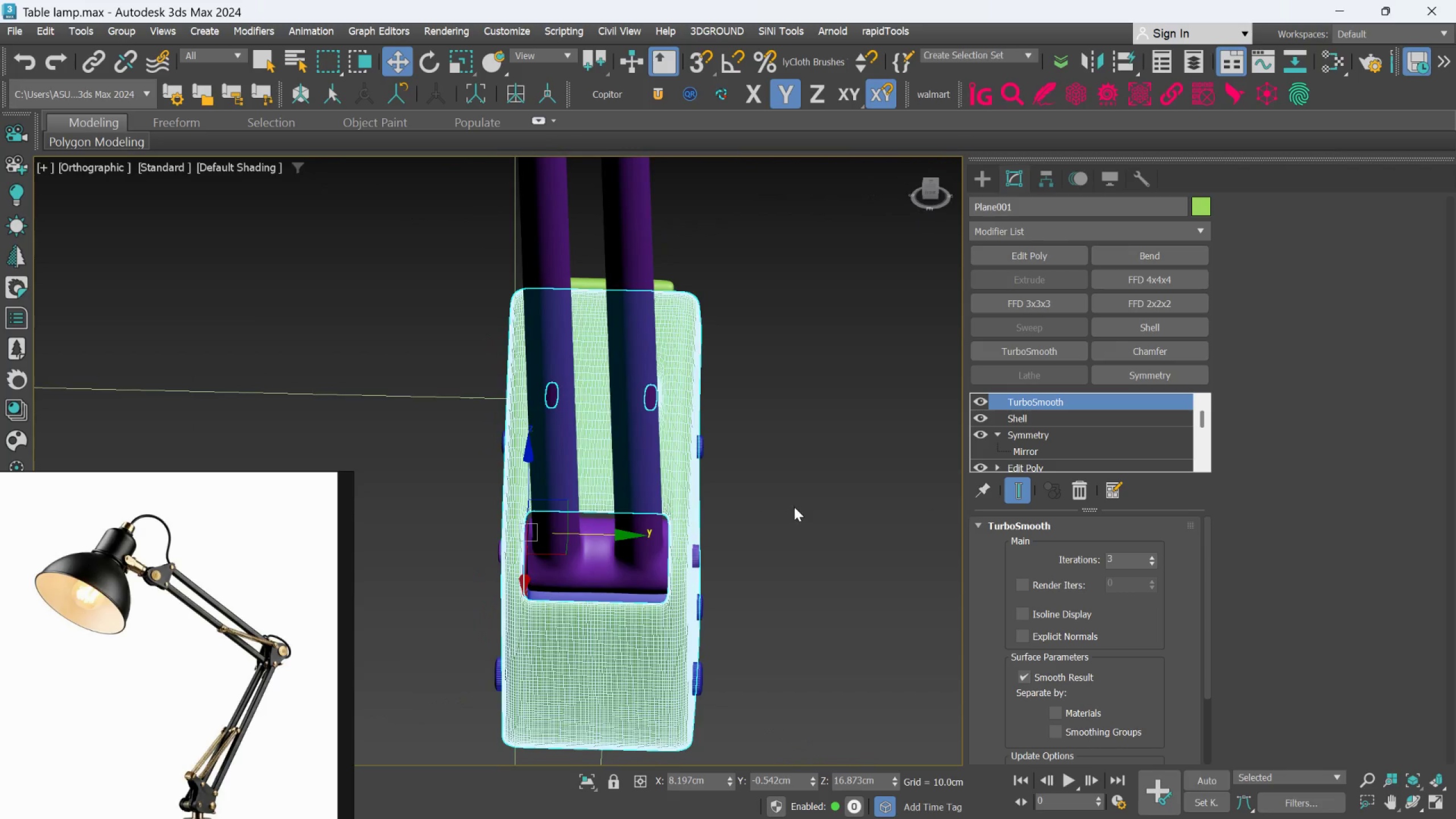 
left_click([794, 507])
 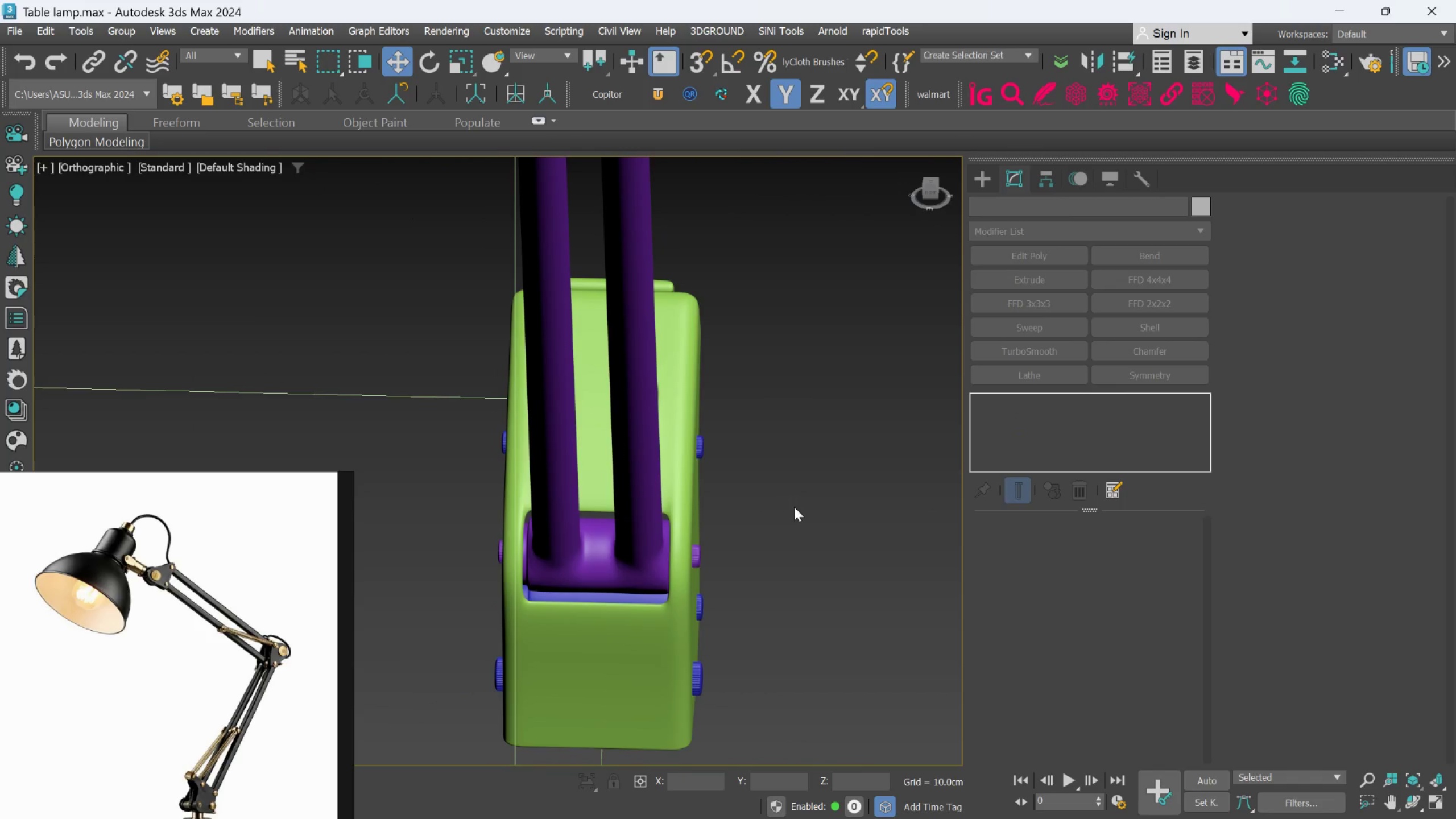 
key(Control+S)
 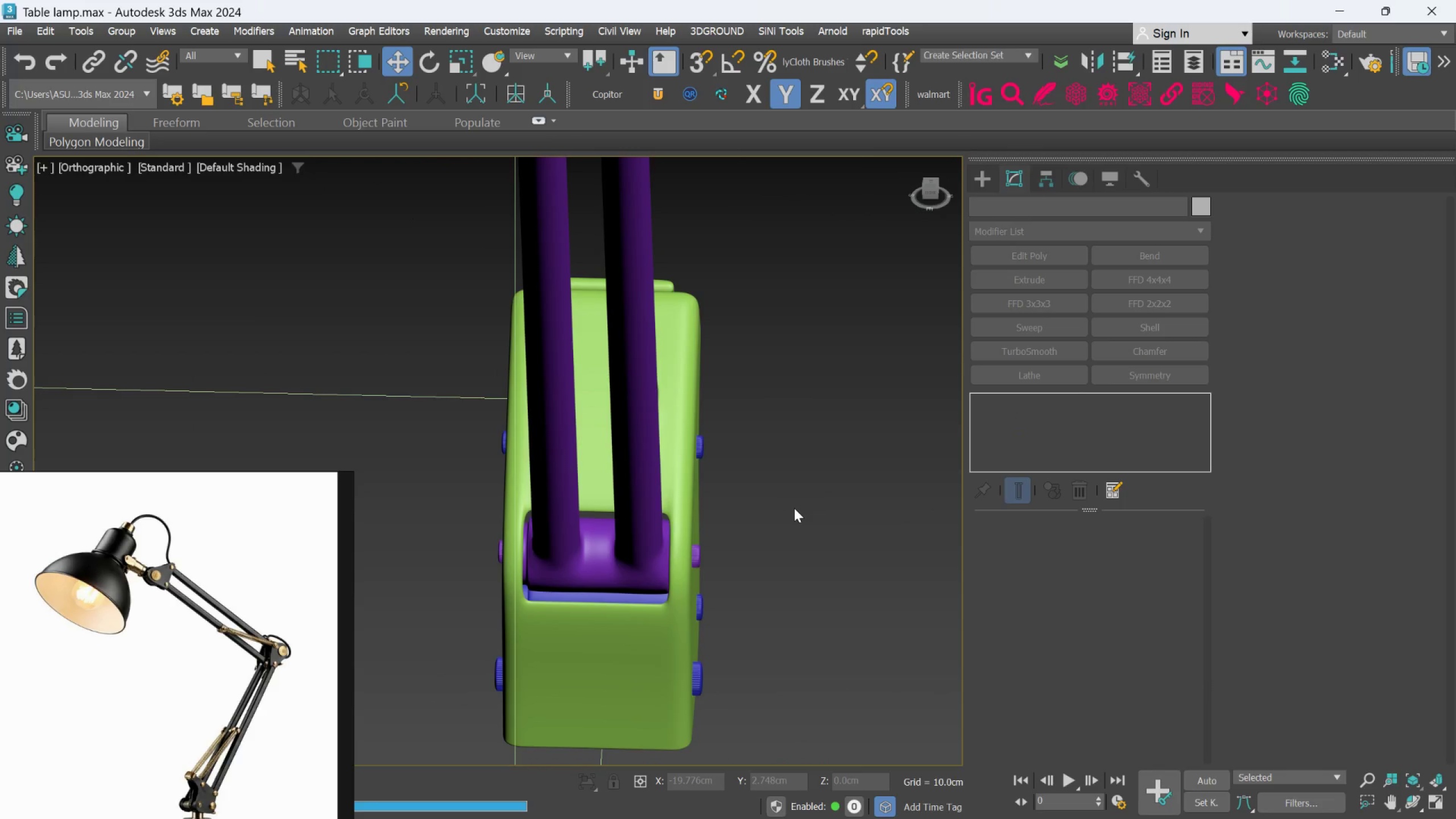 
scroll: coordinate [794, 508], scroll_direction: down, amount: 2.0
 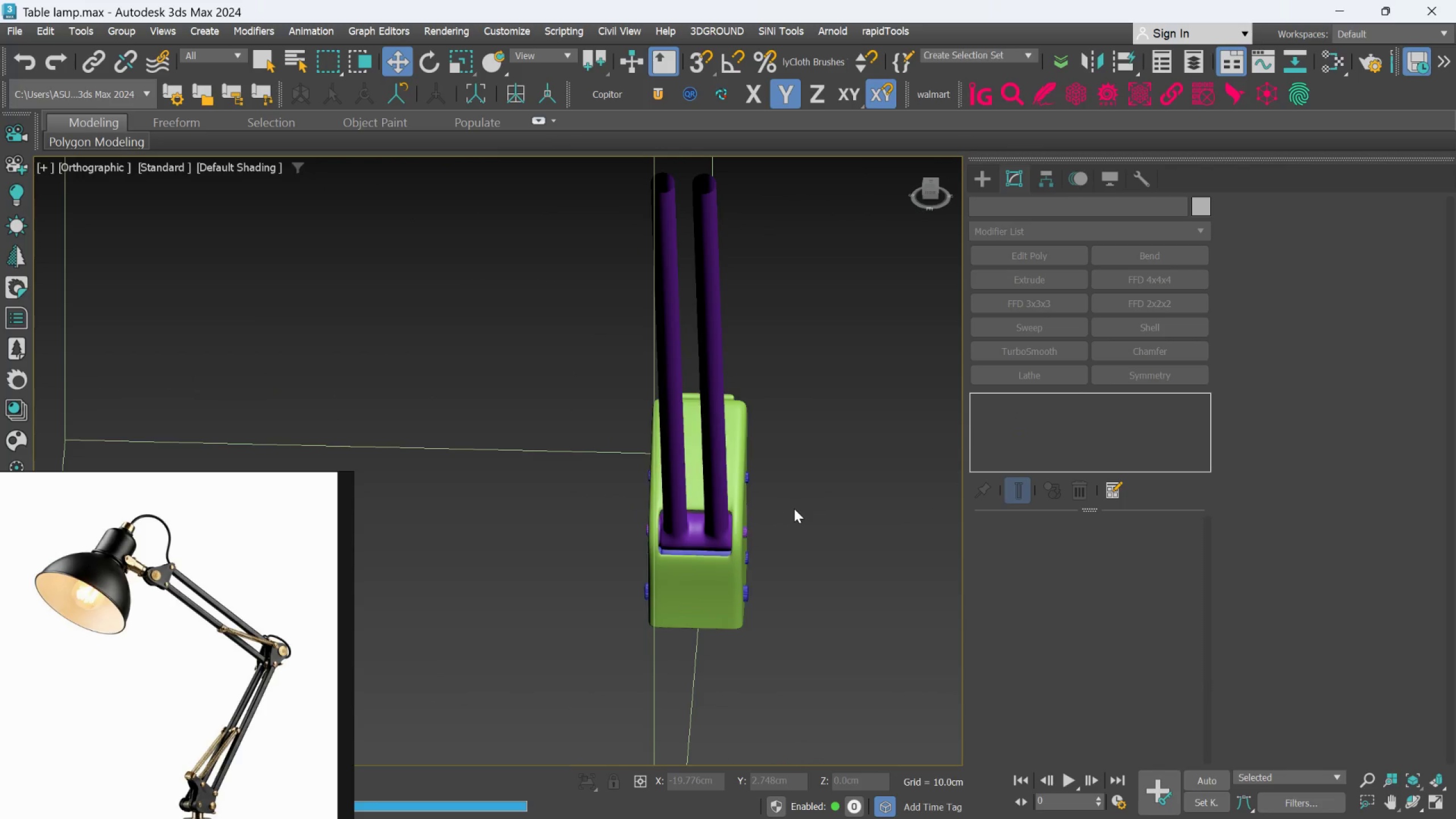 
hold_key(key=AltLeft, duration=0.66)
 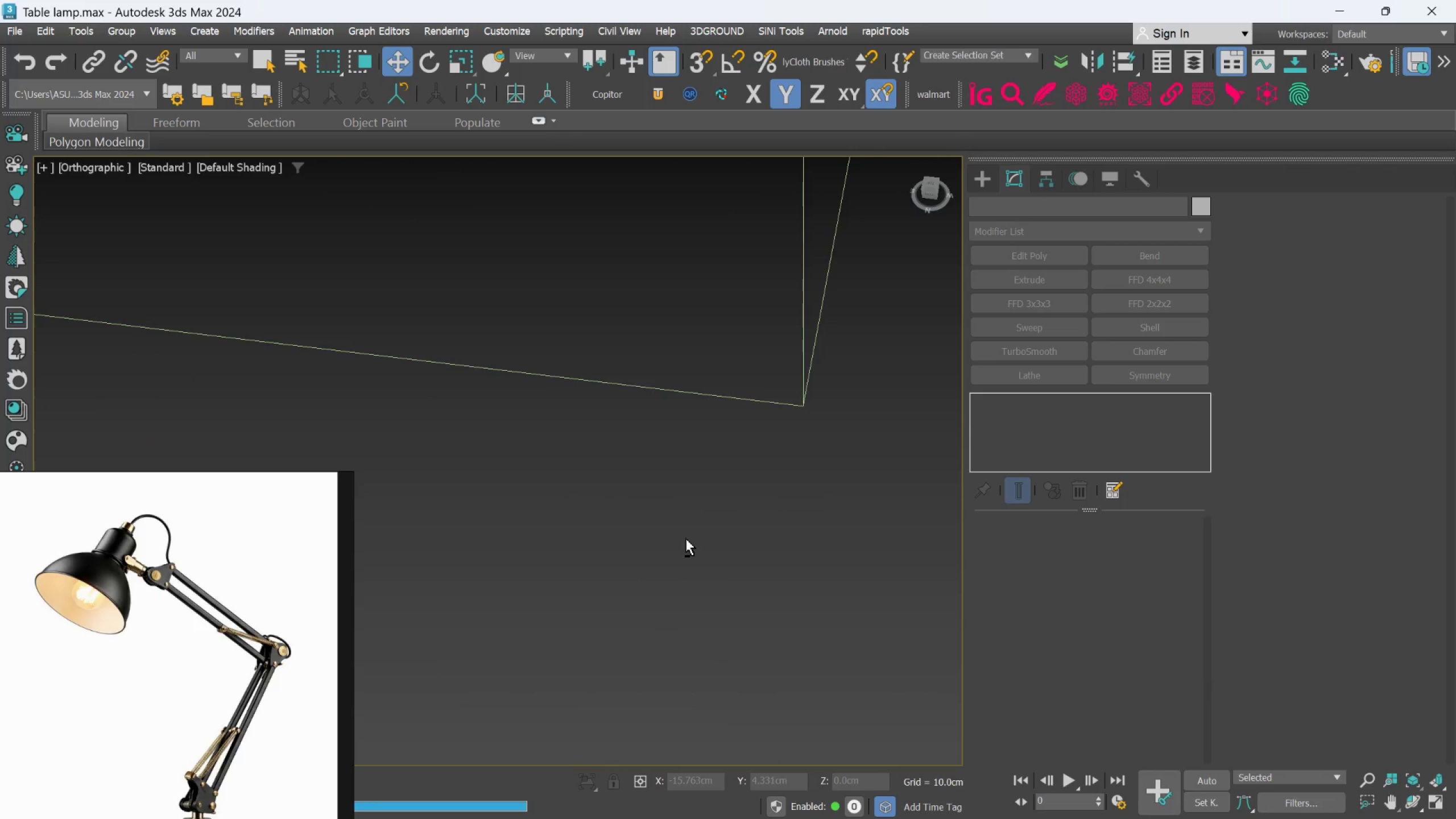 
hold_key(key=AltLeft, duration=0.5)
 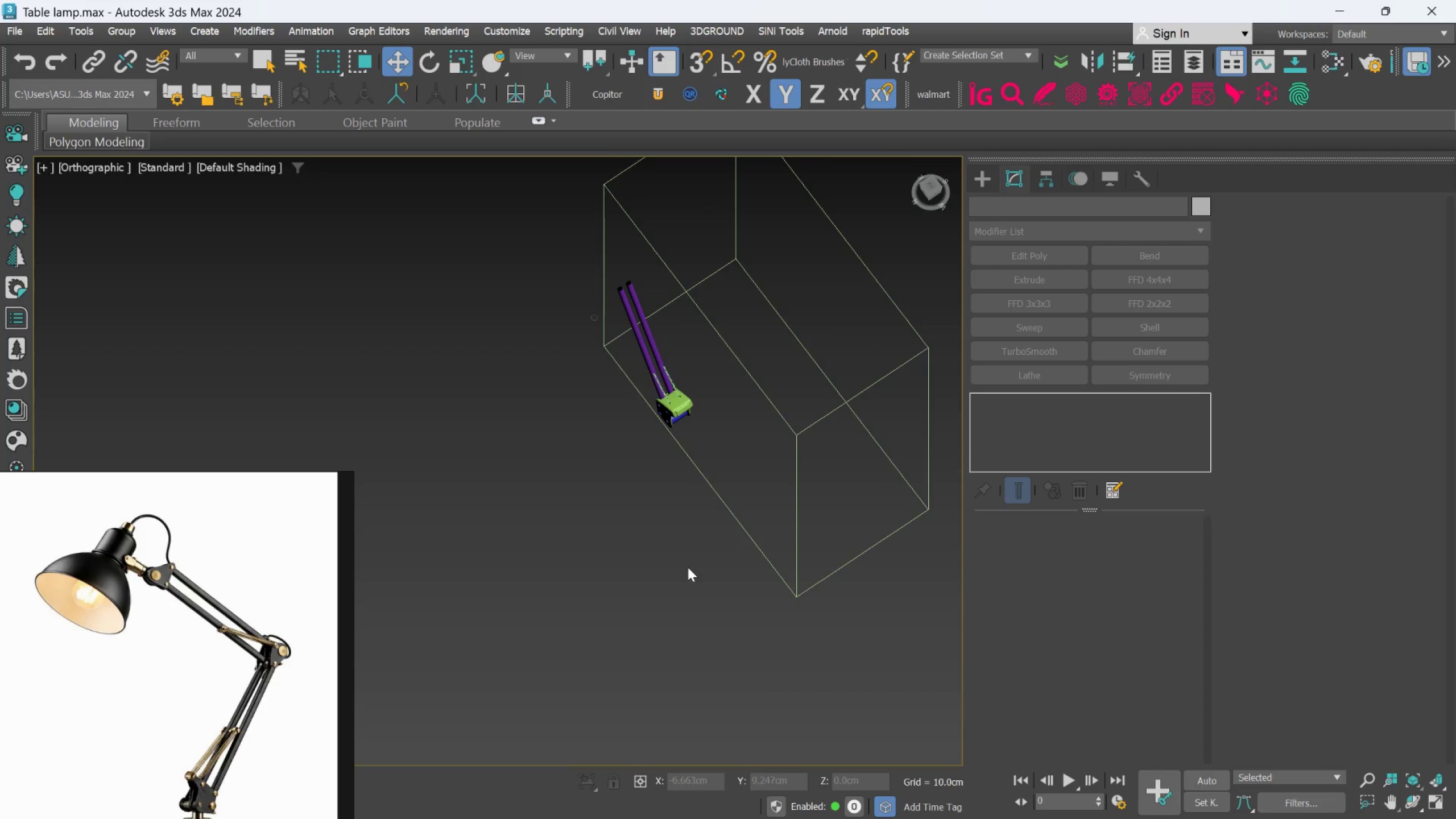 
scroll: coordinate [776, 501], scroll_direction: down, amount: 4.0
 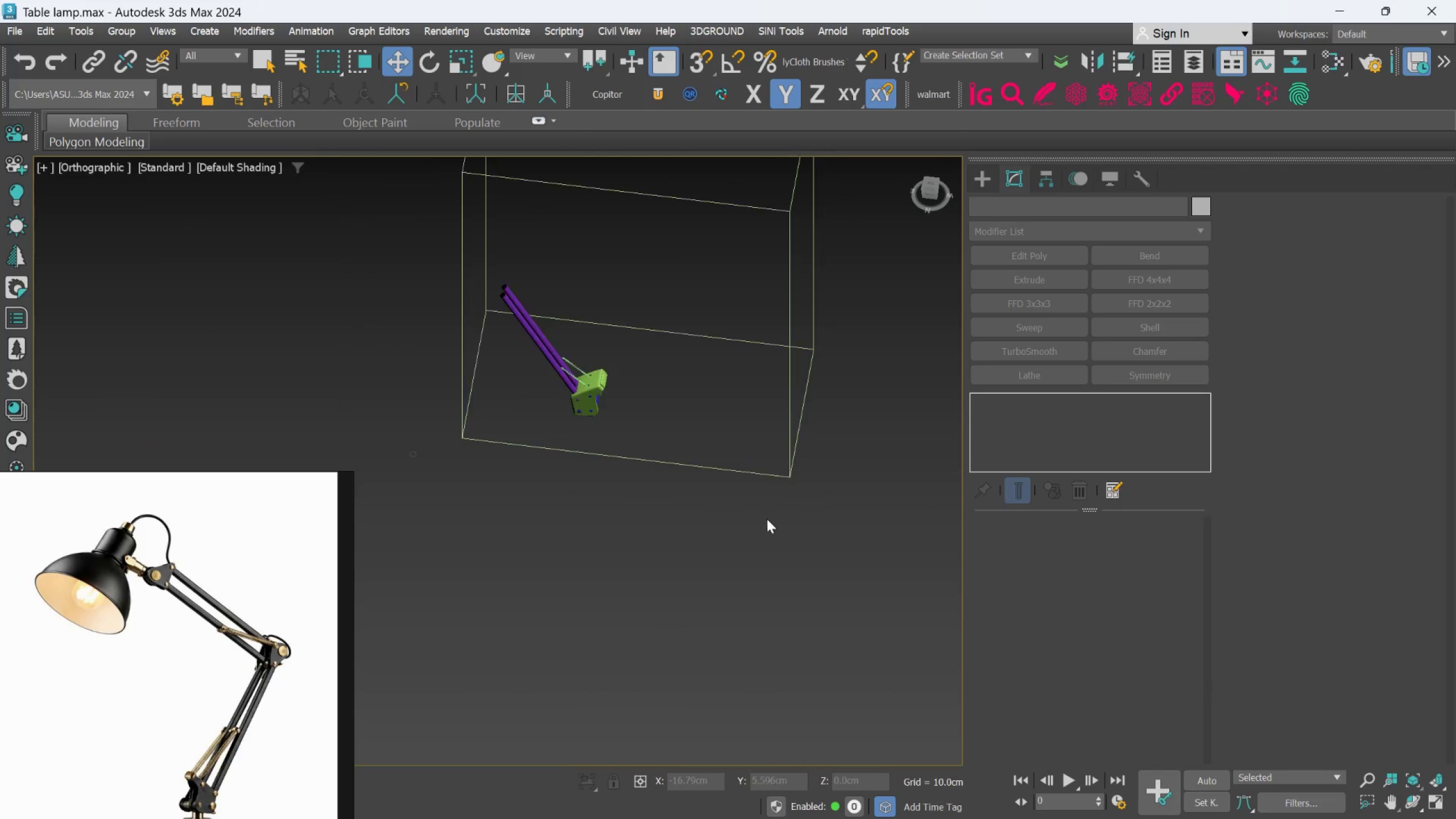 
hold_key(key=AltLeft, duration=0.39)
 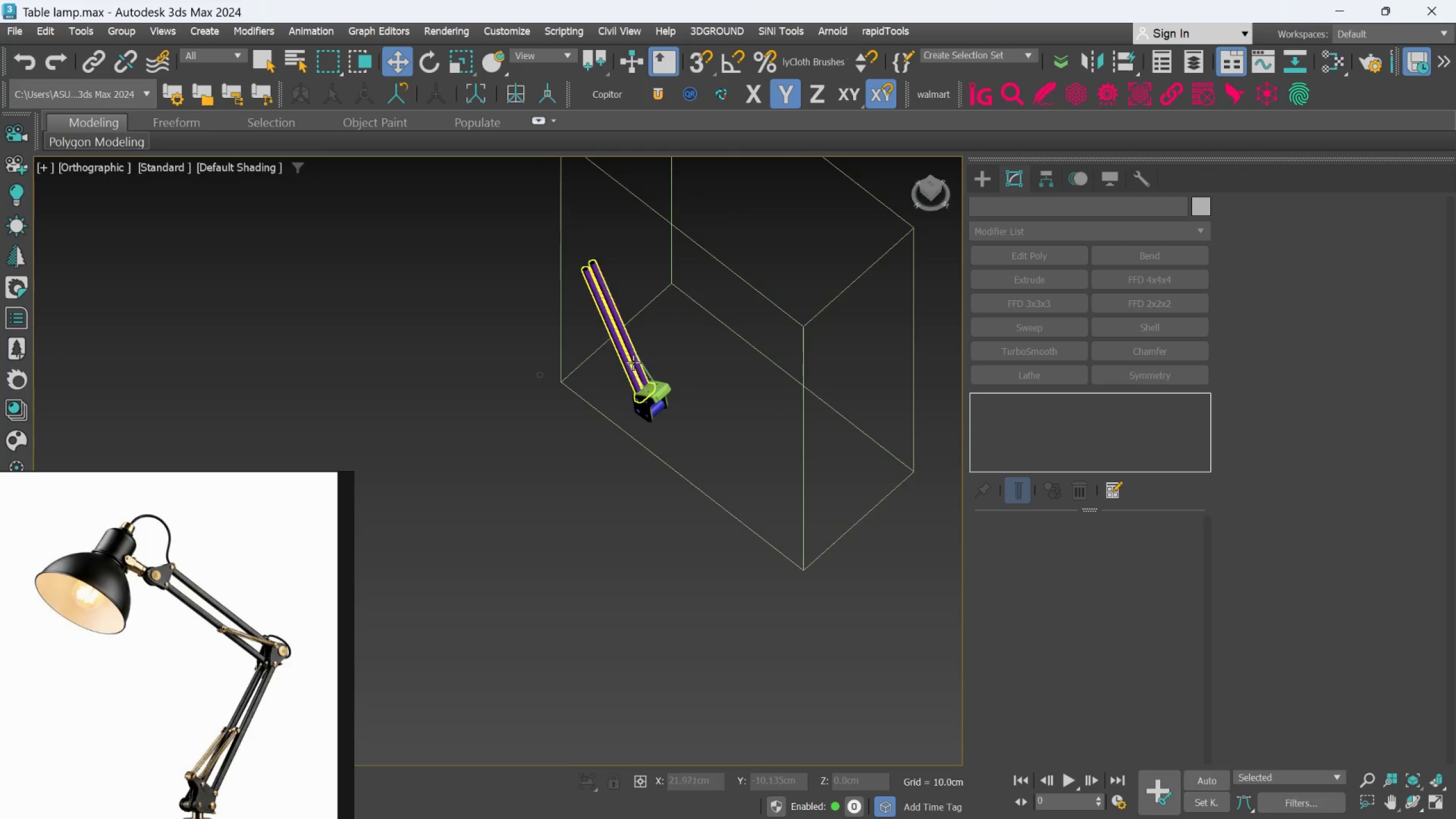 
scroll: coordinate [585, 329], scroll_direction: up, amount: 9.0
 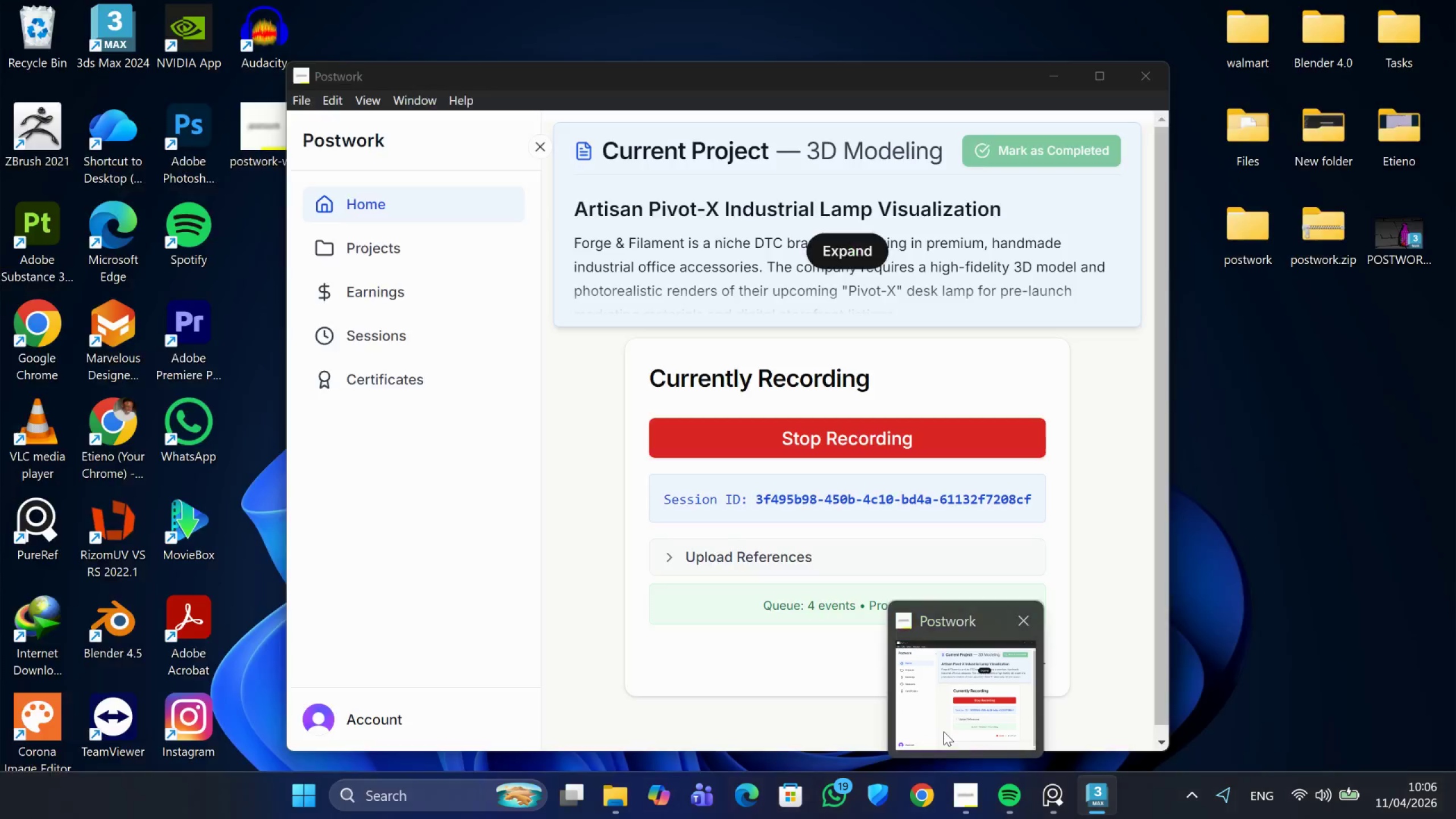 
left_click([944, 731])